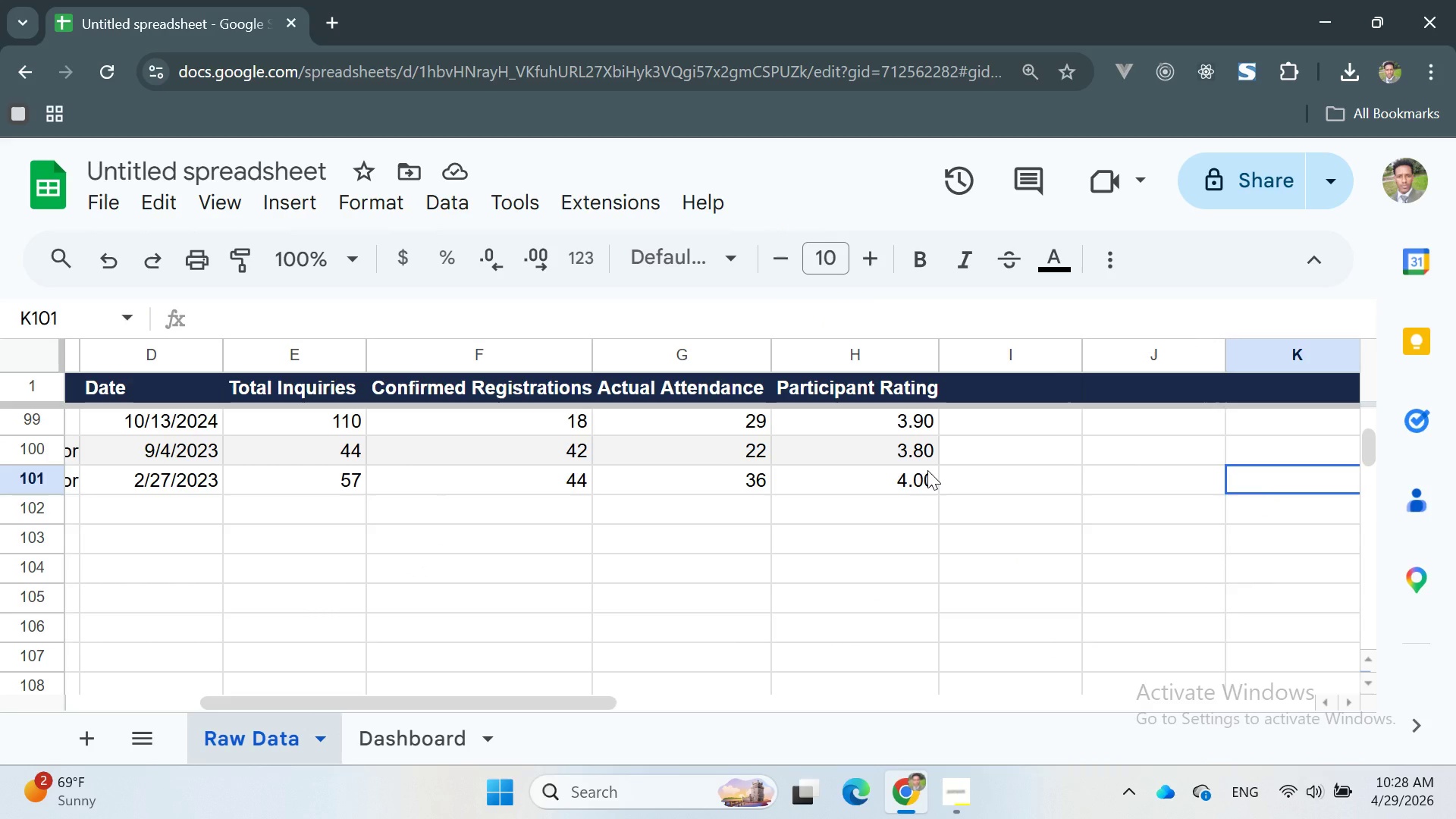 
wait(7.64)
 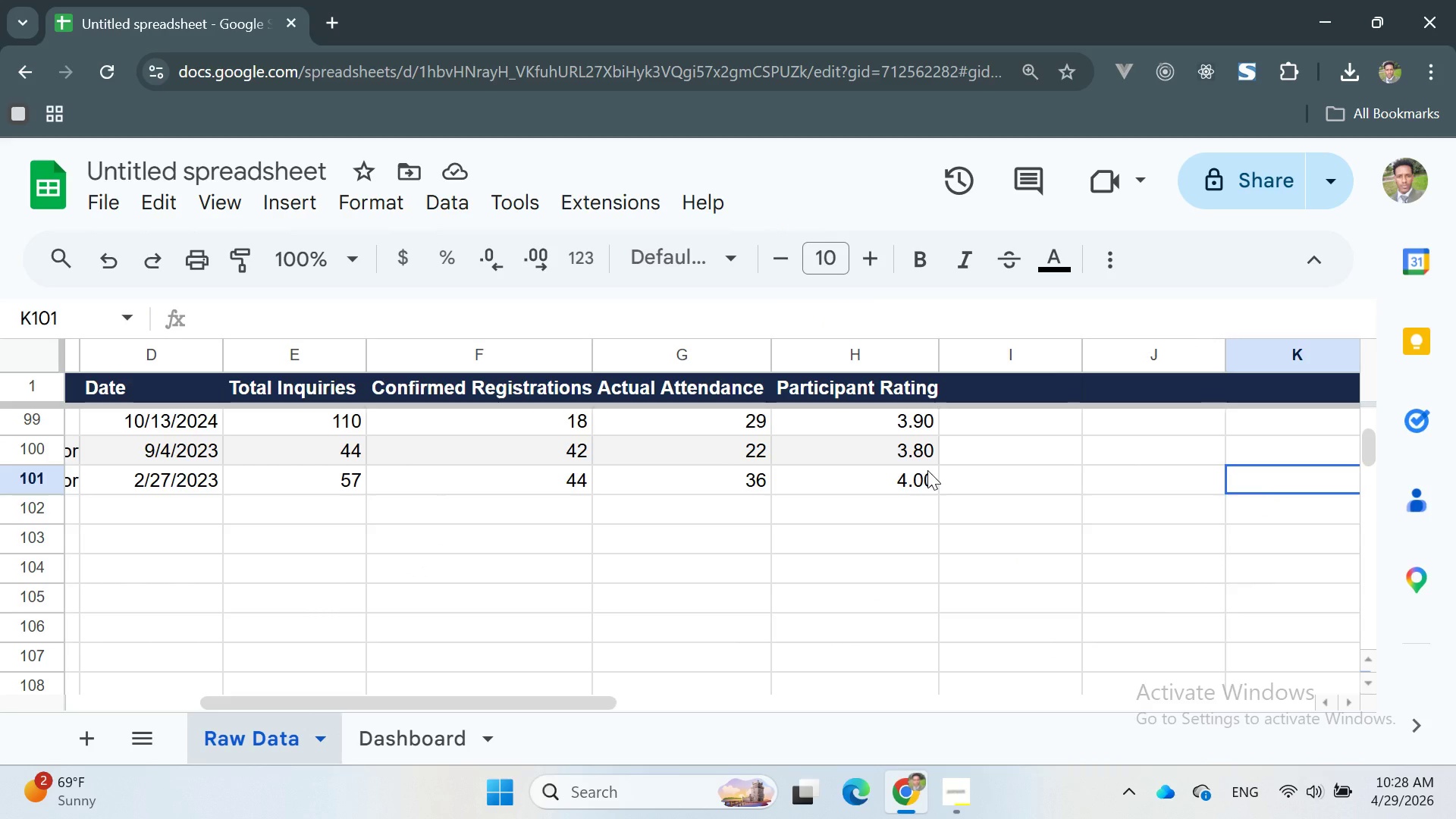 
left_click([1002, 434])
 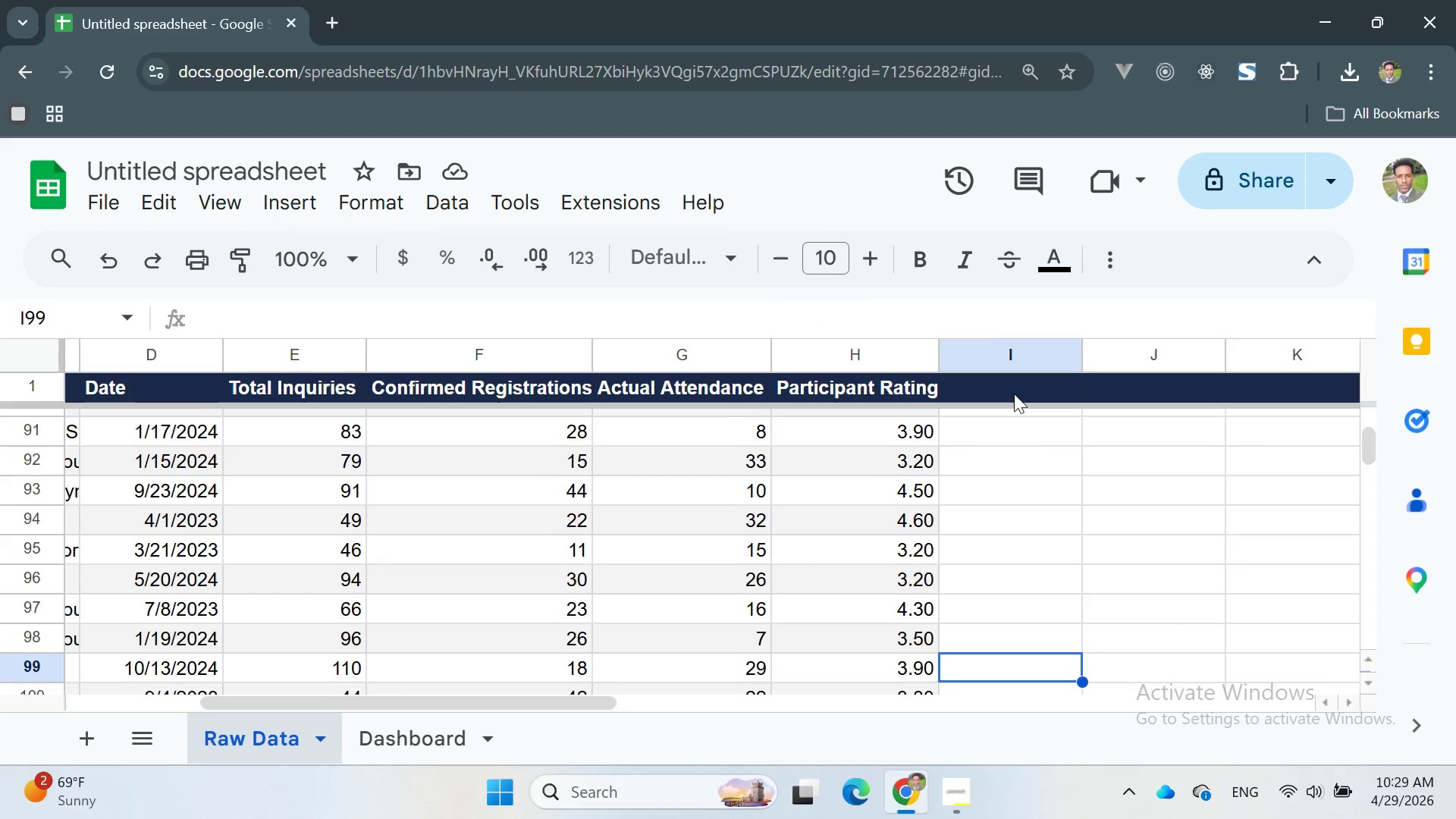 
left_click([1008, 379])
 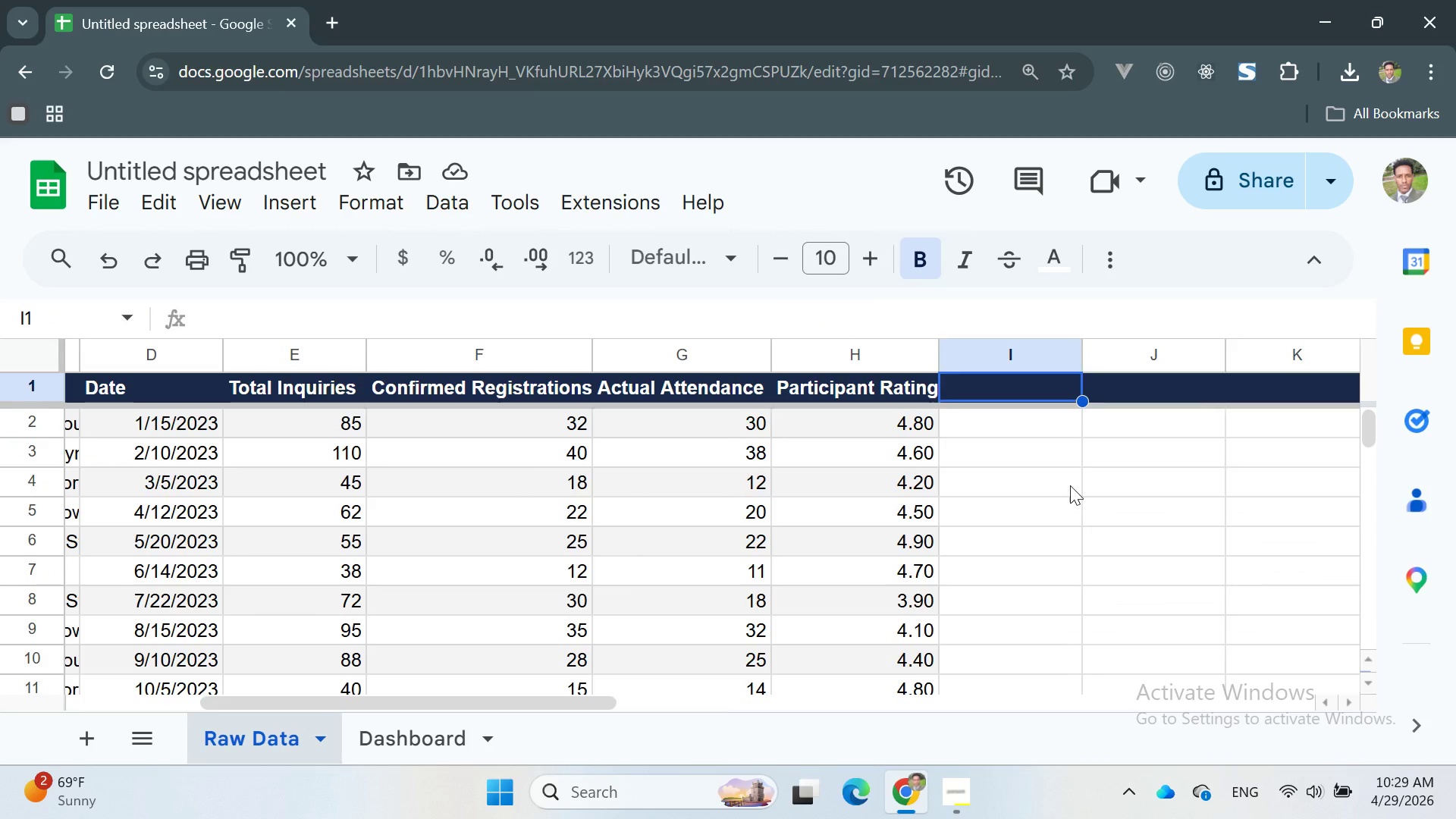 
left_click([1037, 419])
 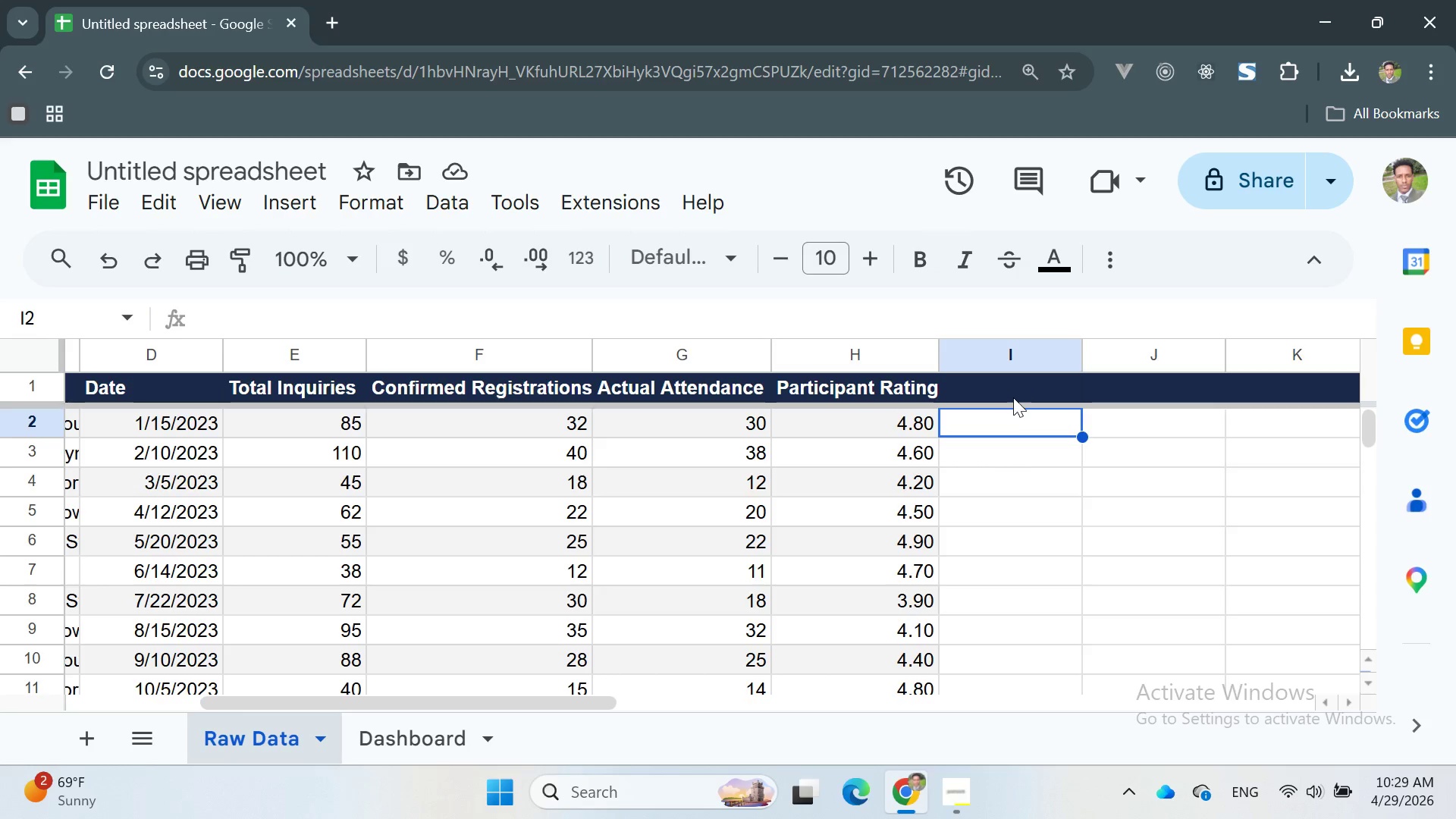 
left_click([1010, 393])
 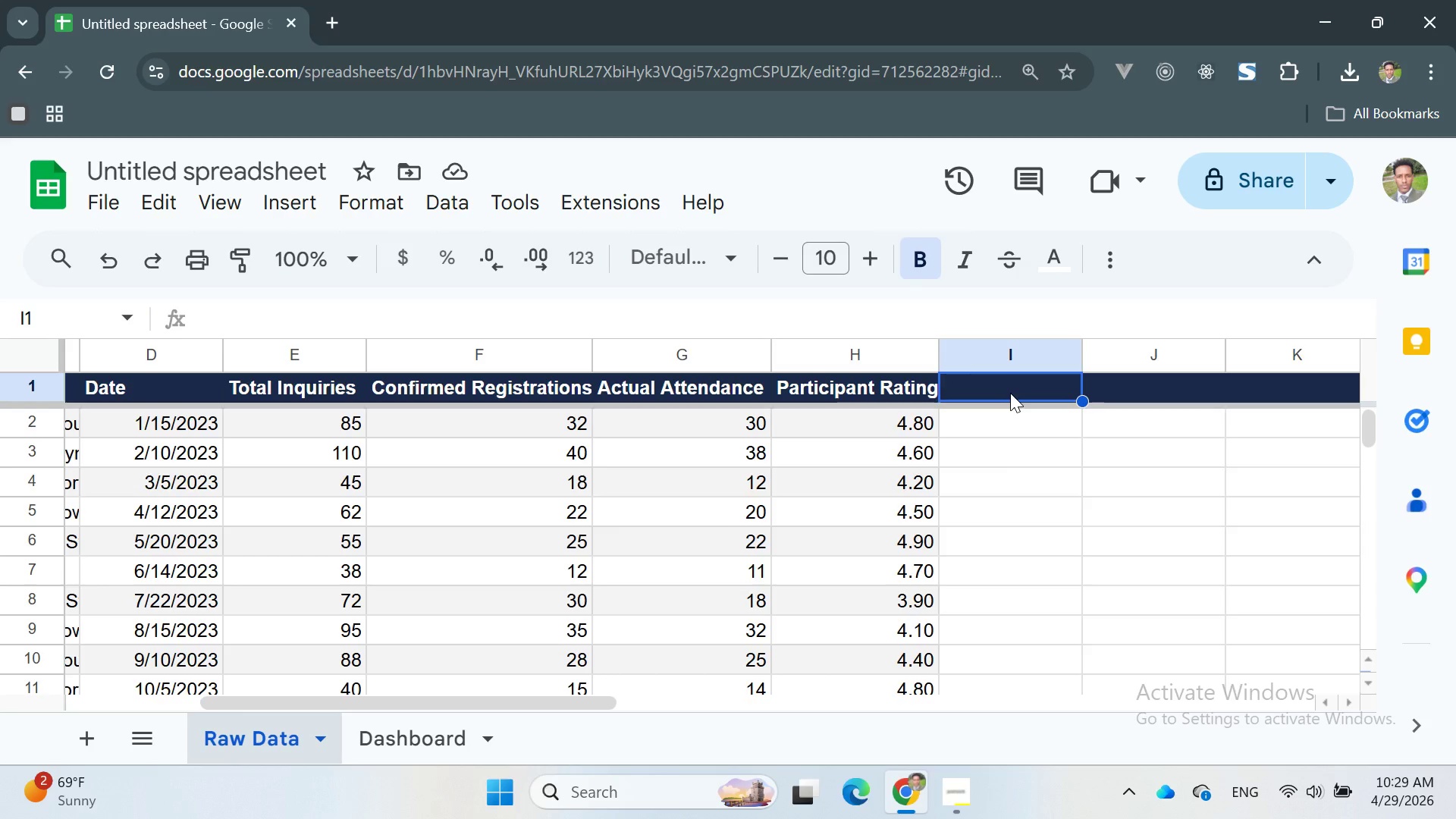 
double_click([1010, 393])
 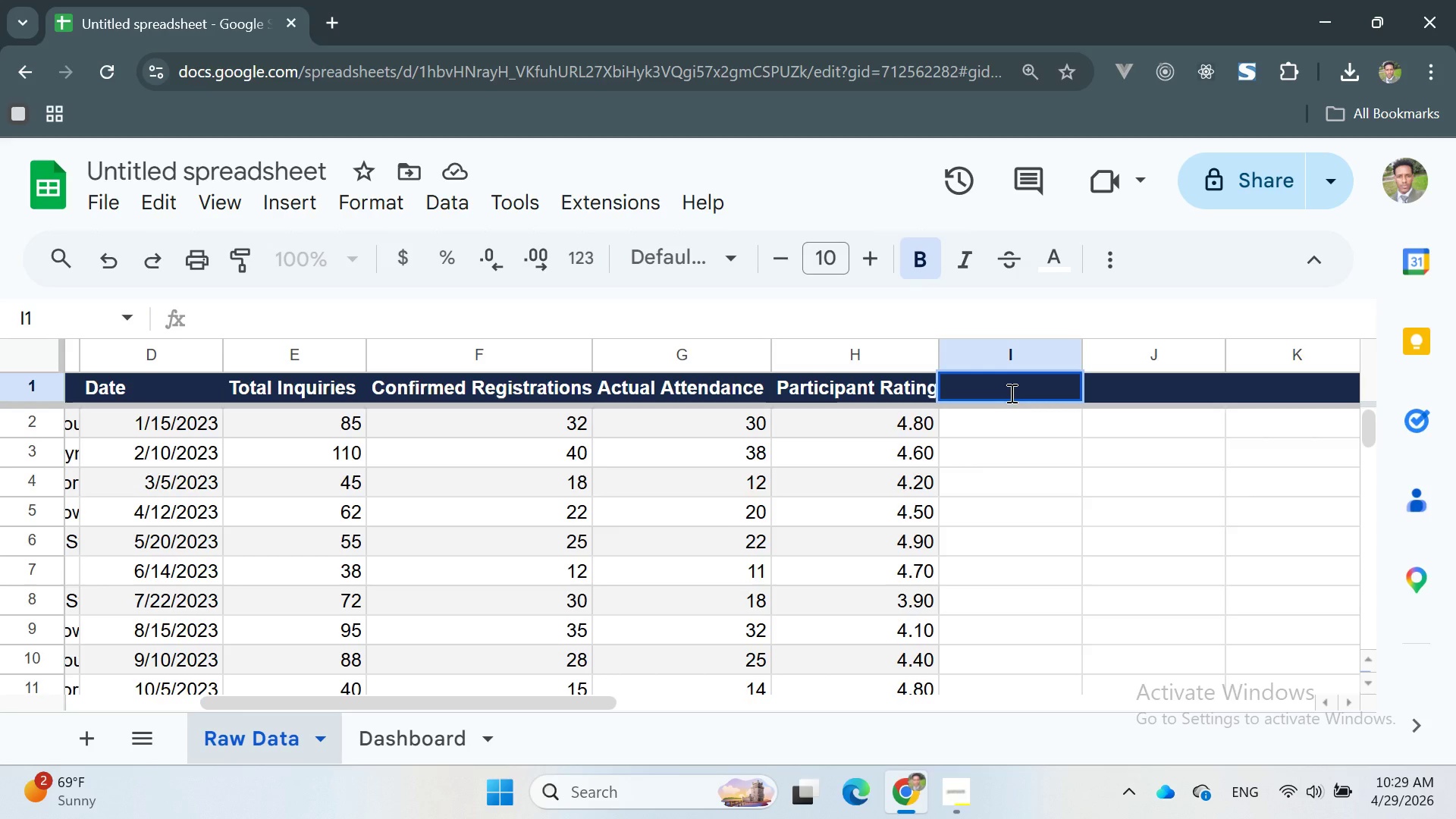 
key(F)
 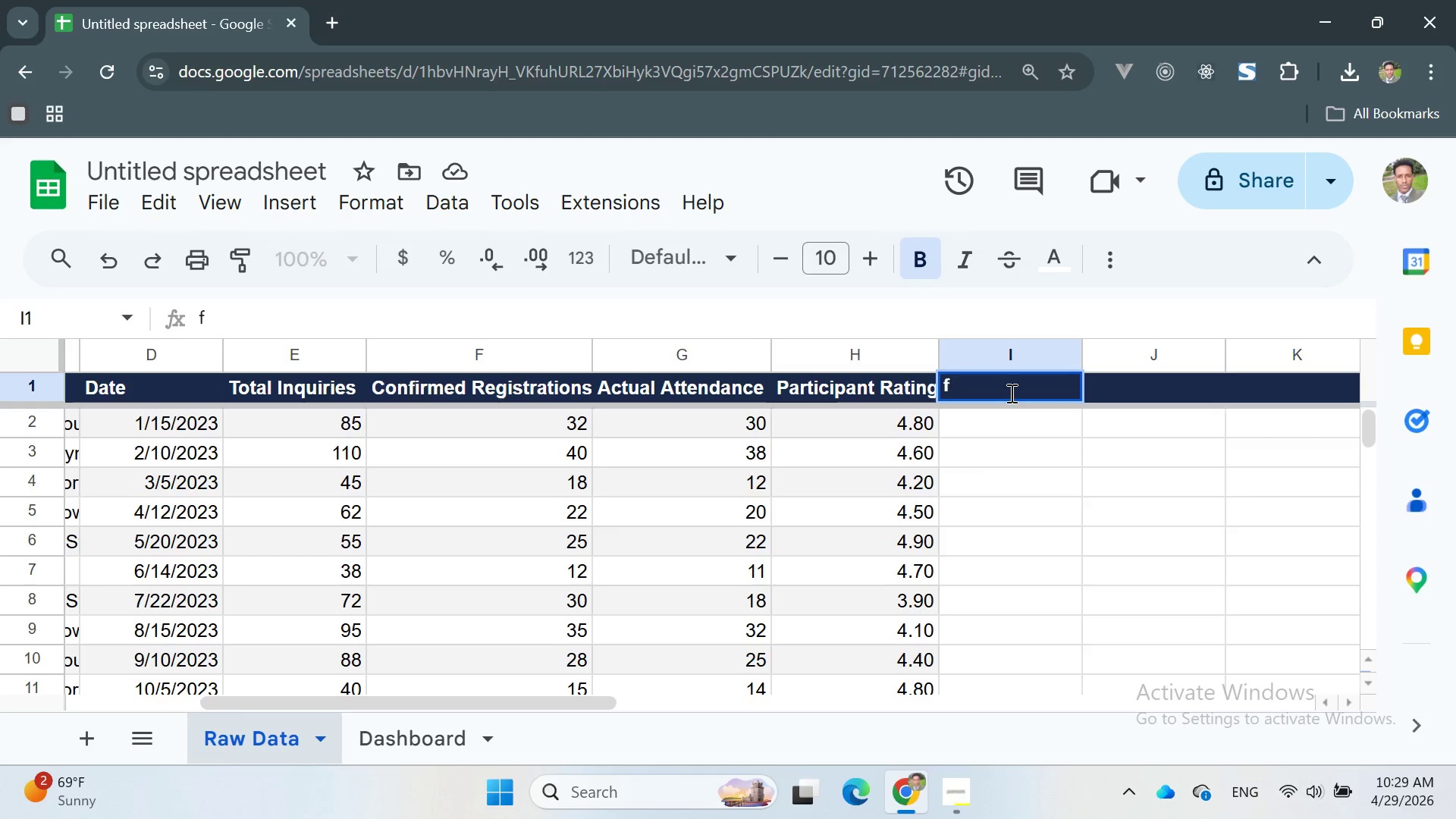 
key(Backspace)
 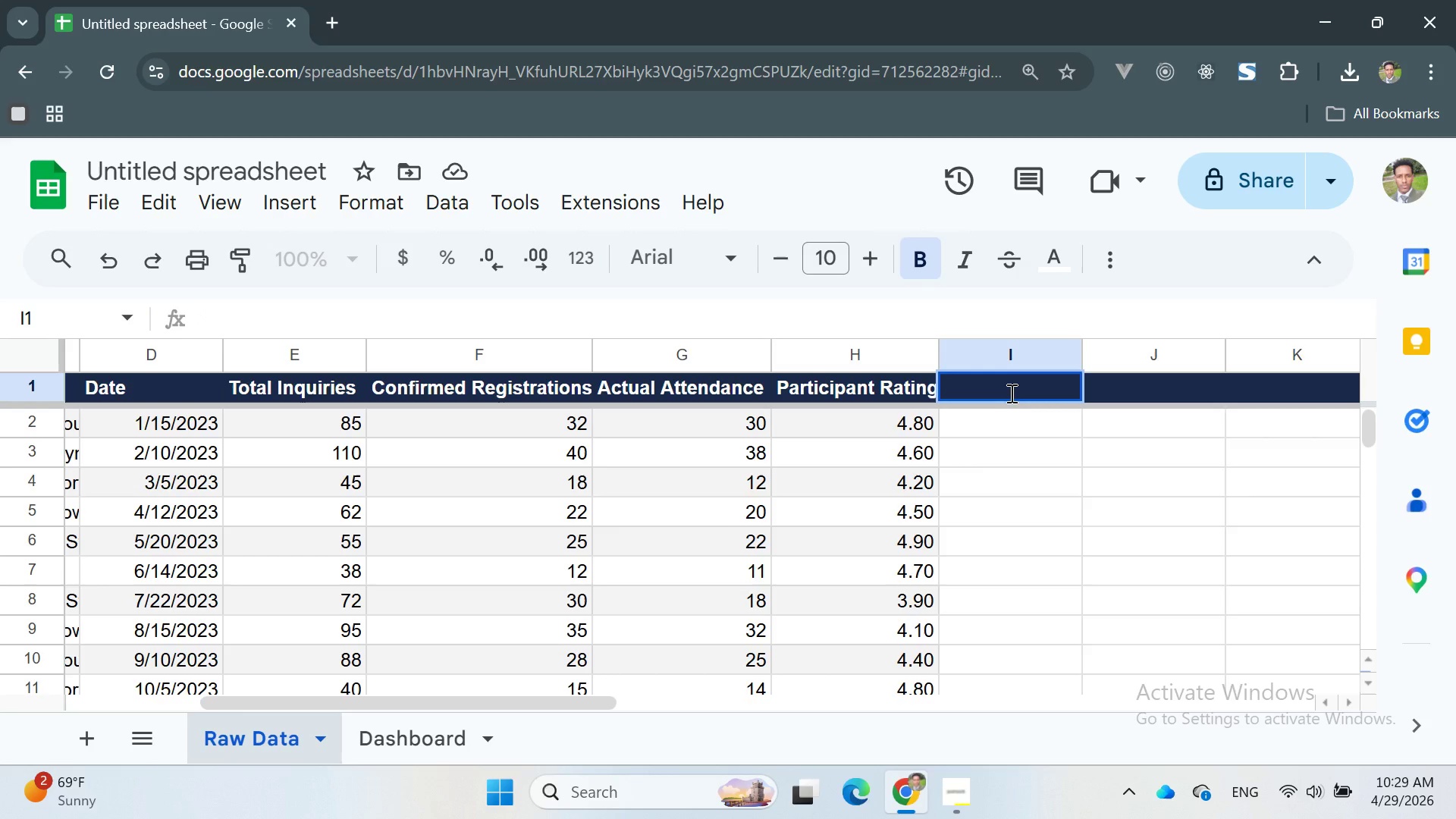 
wait(5.34)
 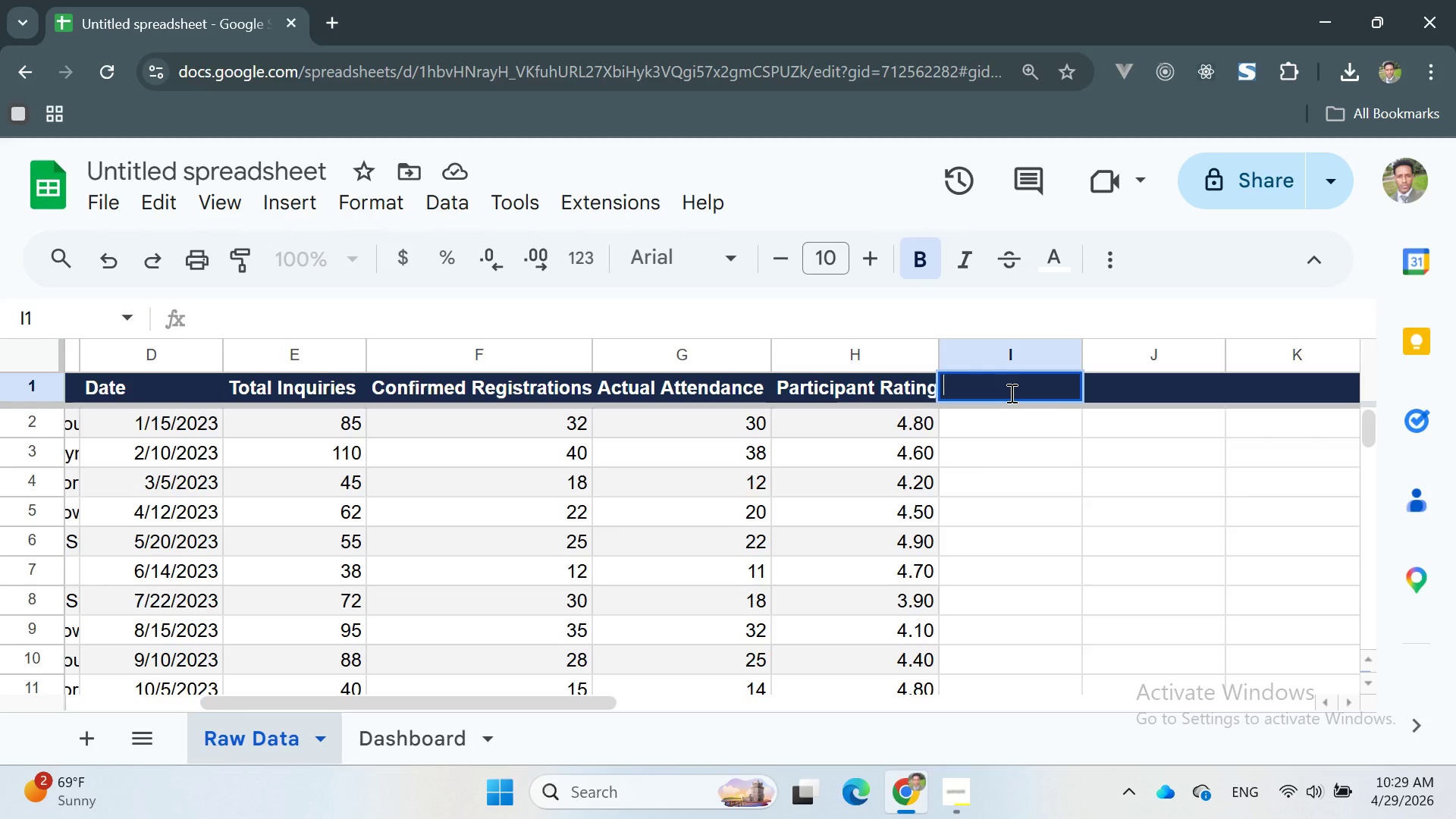 
type(Attendance Rate)
 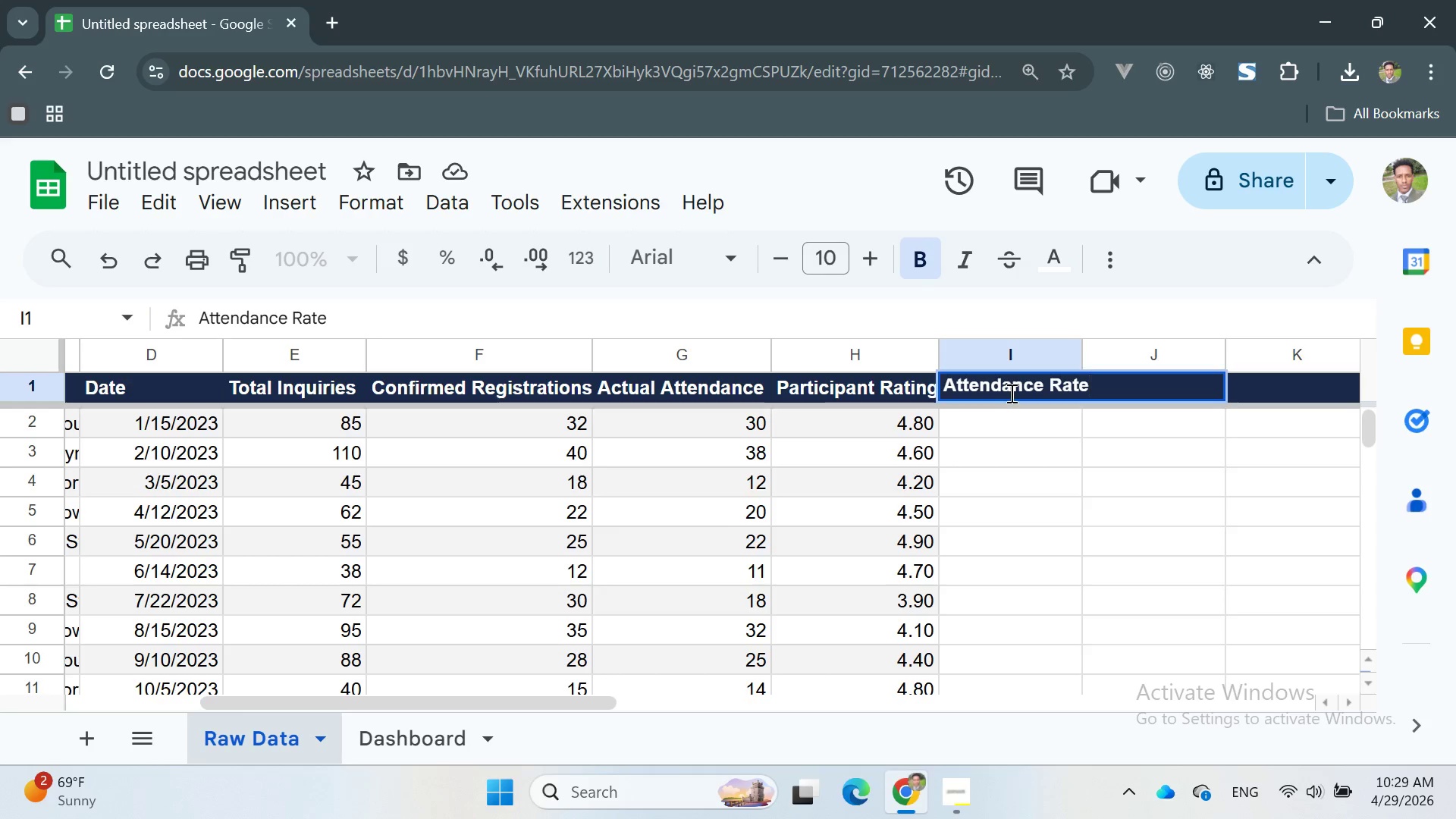 
key(Enter)
 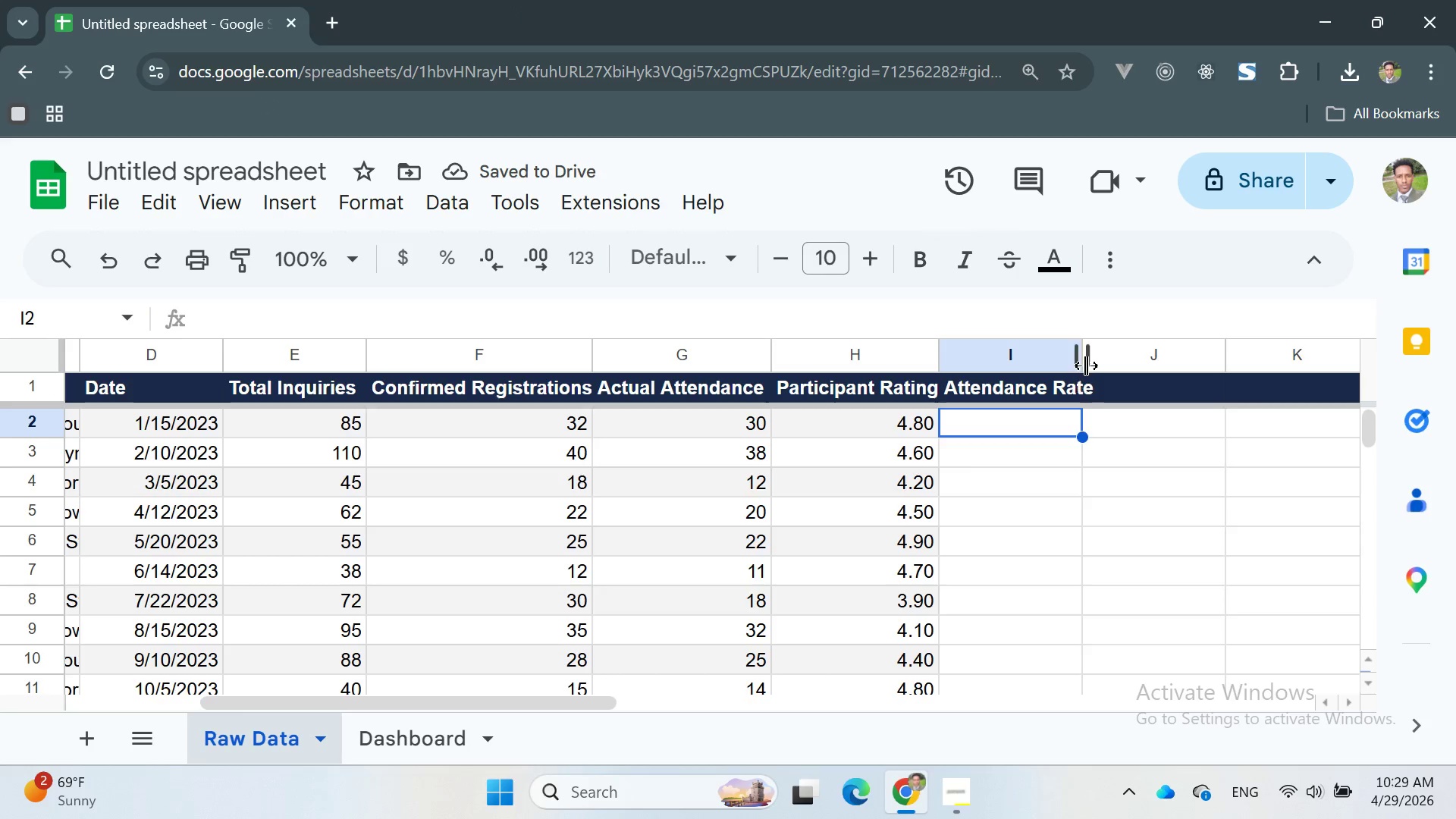 
left_click_drag(start_coordinate=[1082, 362], to_coordinate=[1096, 357])
 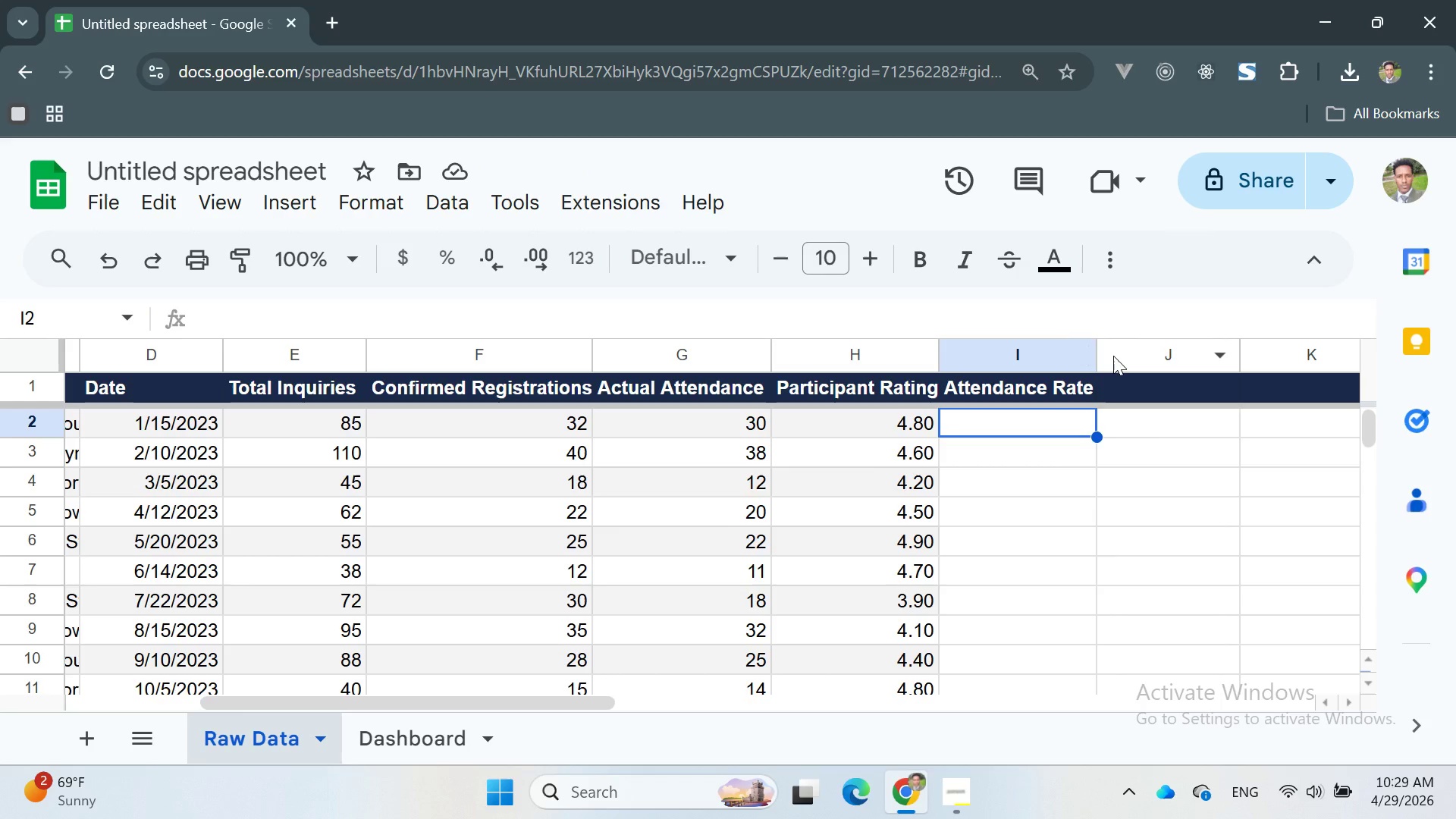 
wait(10.28)
 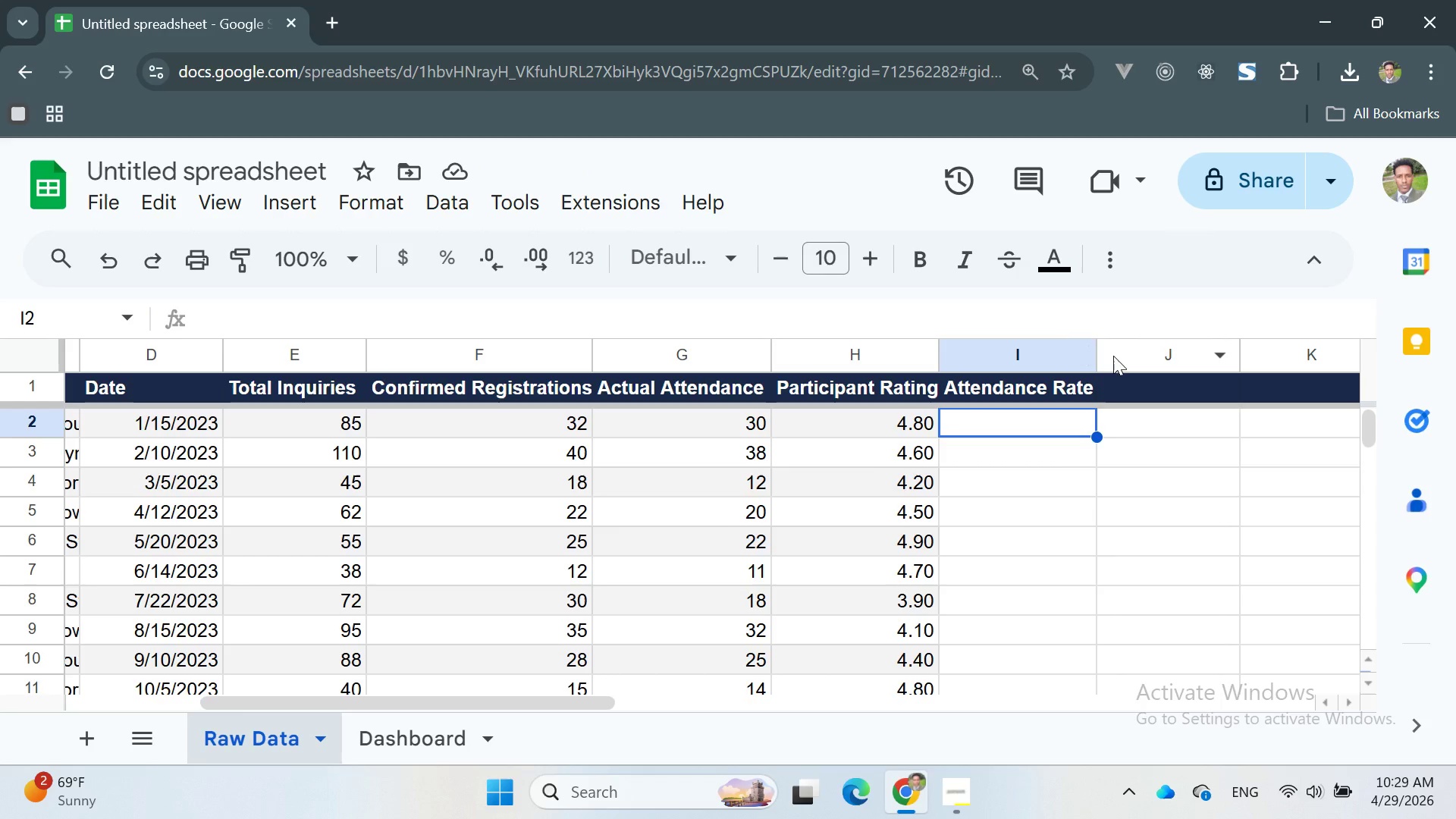 
double_click([1008, 418])
 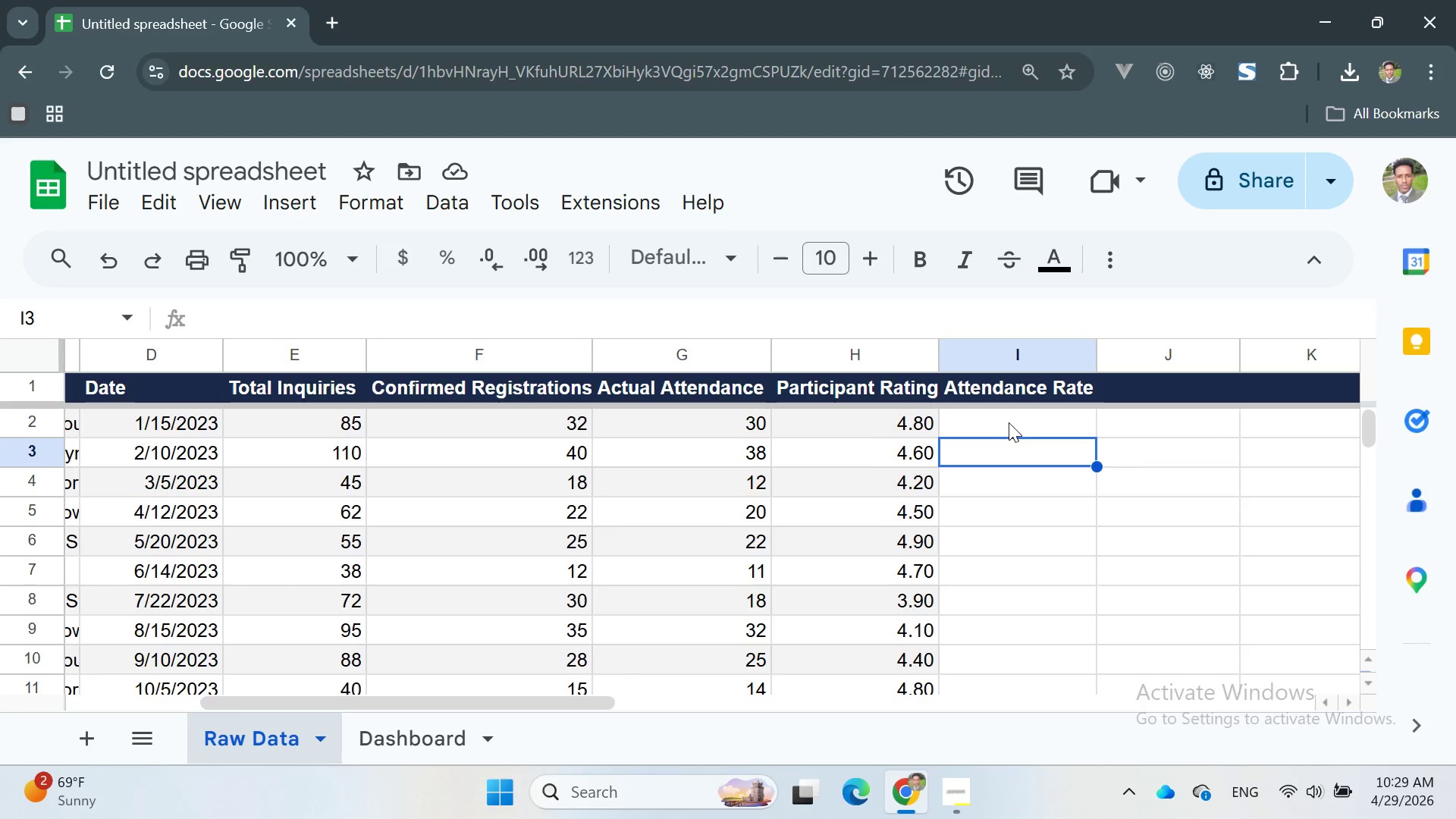 
double_click([1006, 418])
 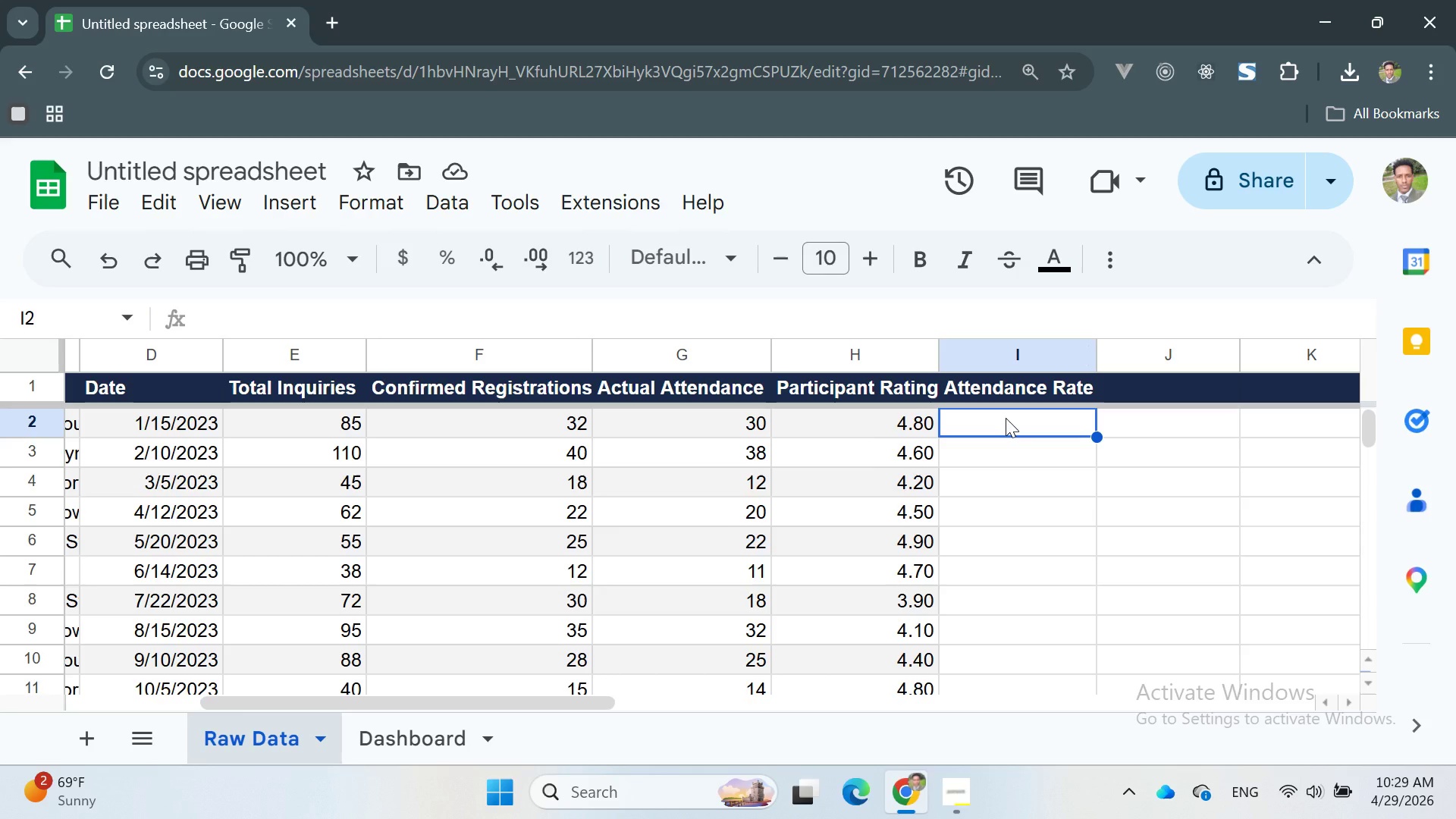 
scroll: coordinate [1006, 418], scroll_direction: up, amount: 8.0
 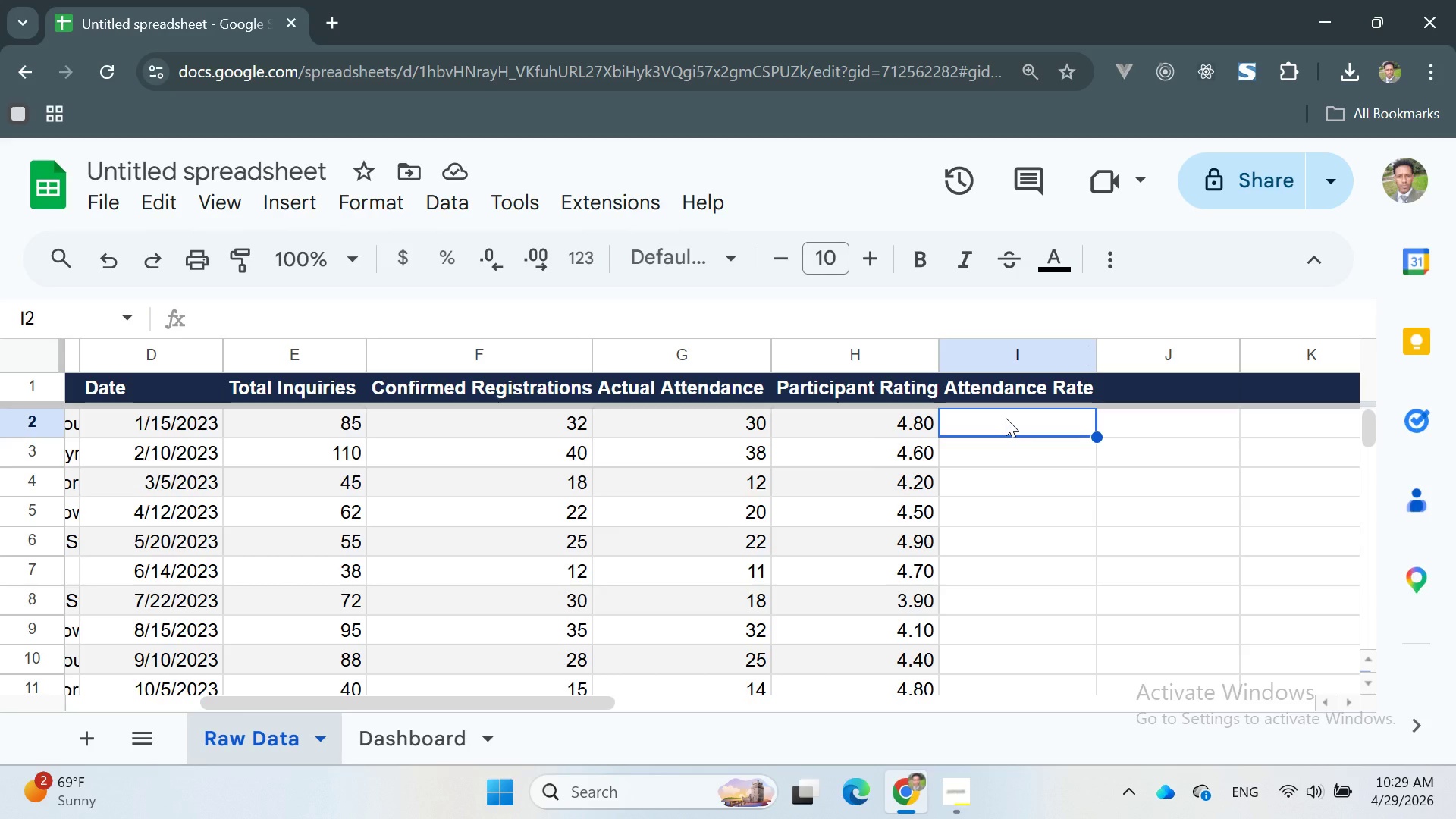 
wait(5.51)
 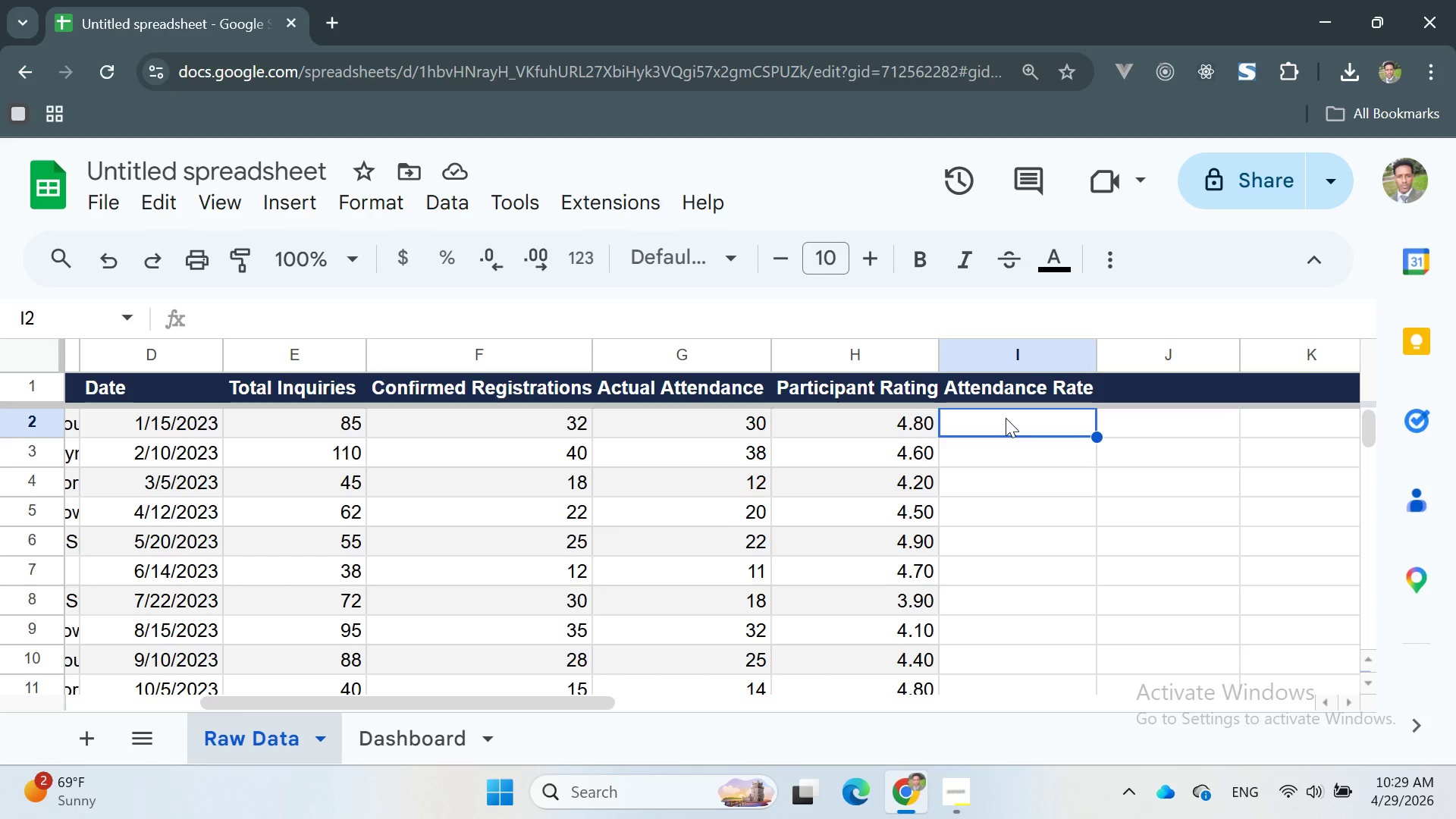 
type(=iferr)
key(Backspace)
 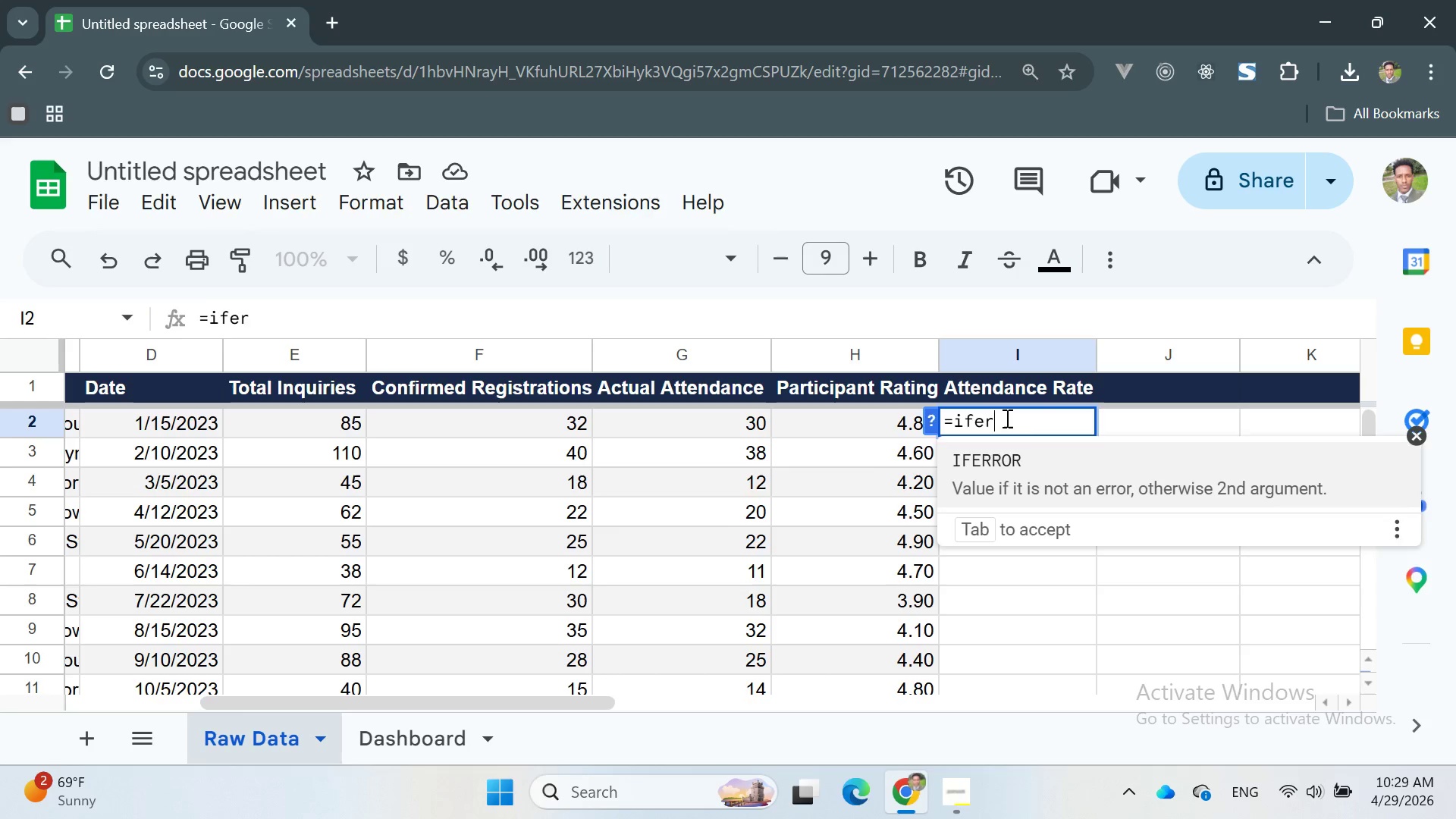 
key(Enter)
 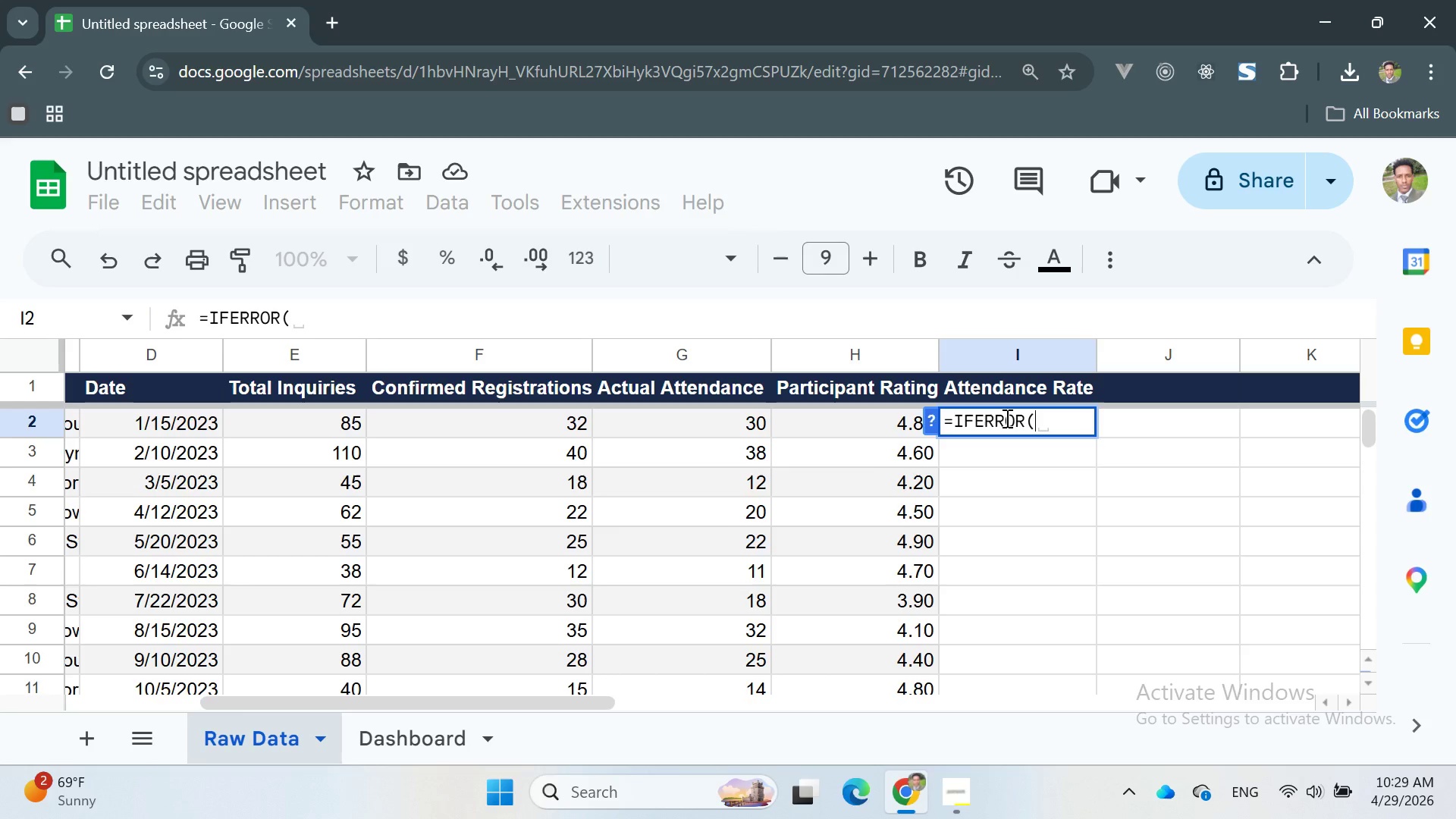 
type(G2/F2, 0))
 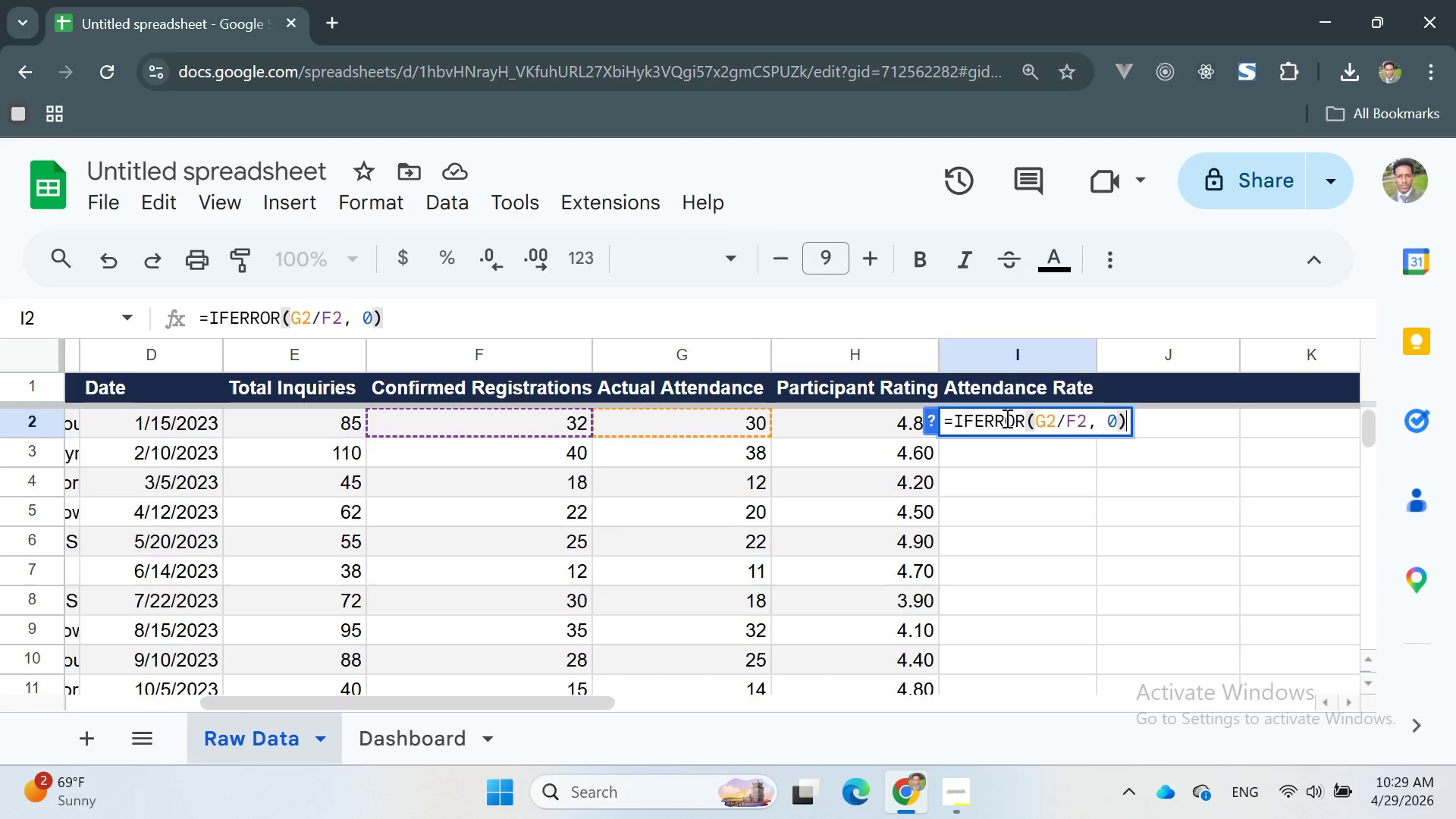 
key(Enter)
 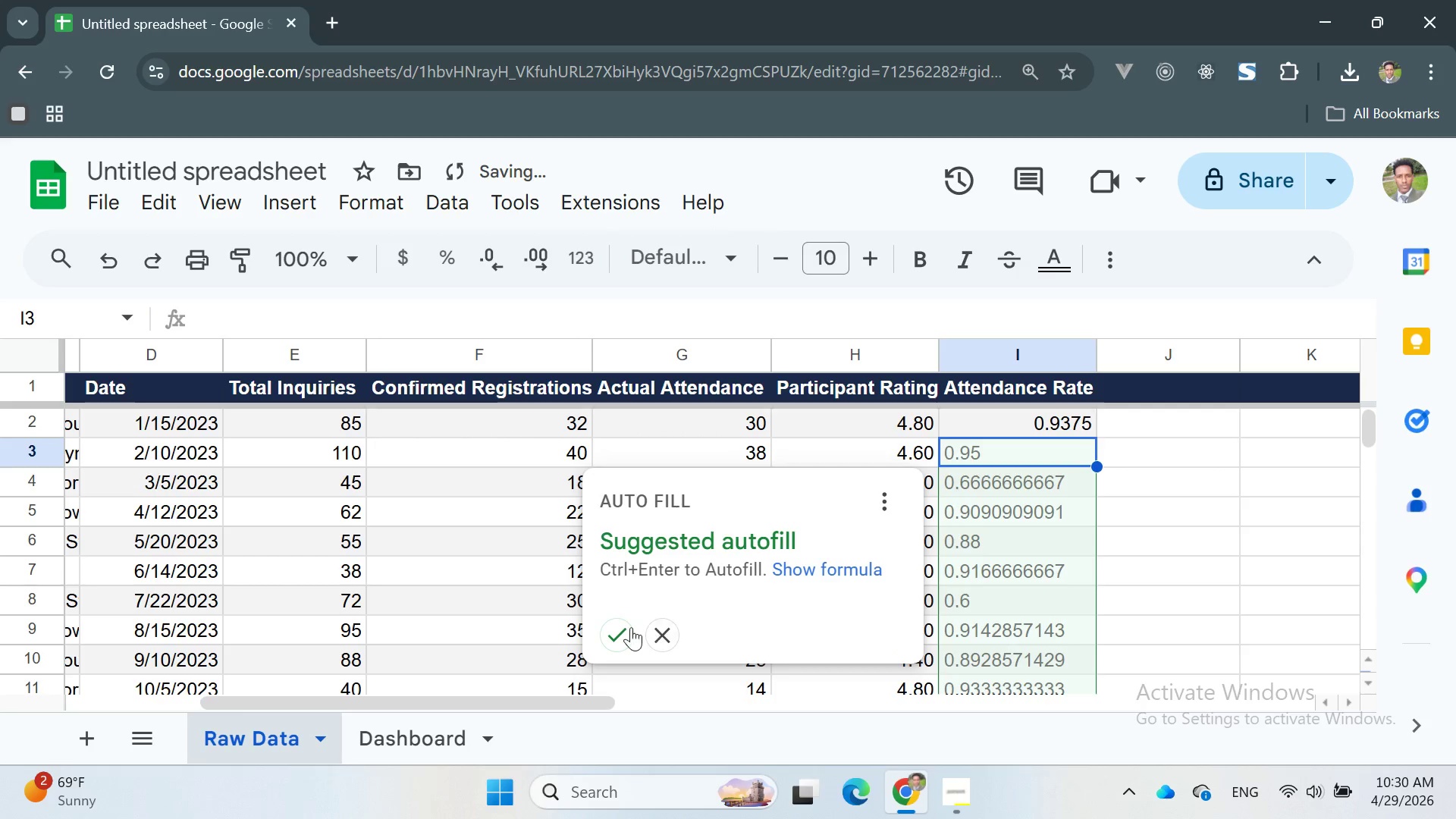 
left_click([619, 629])
 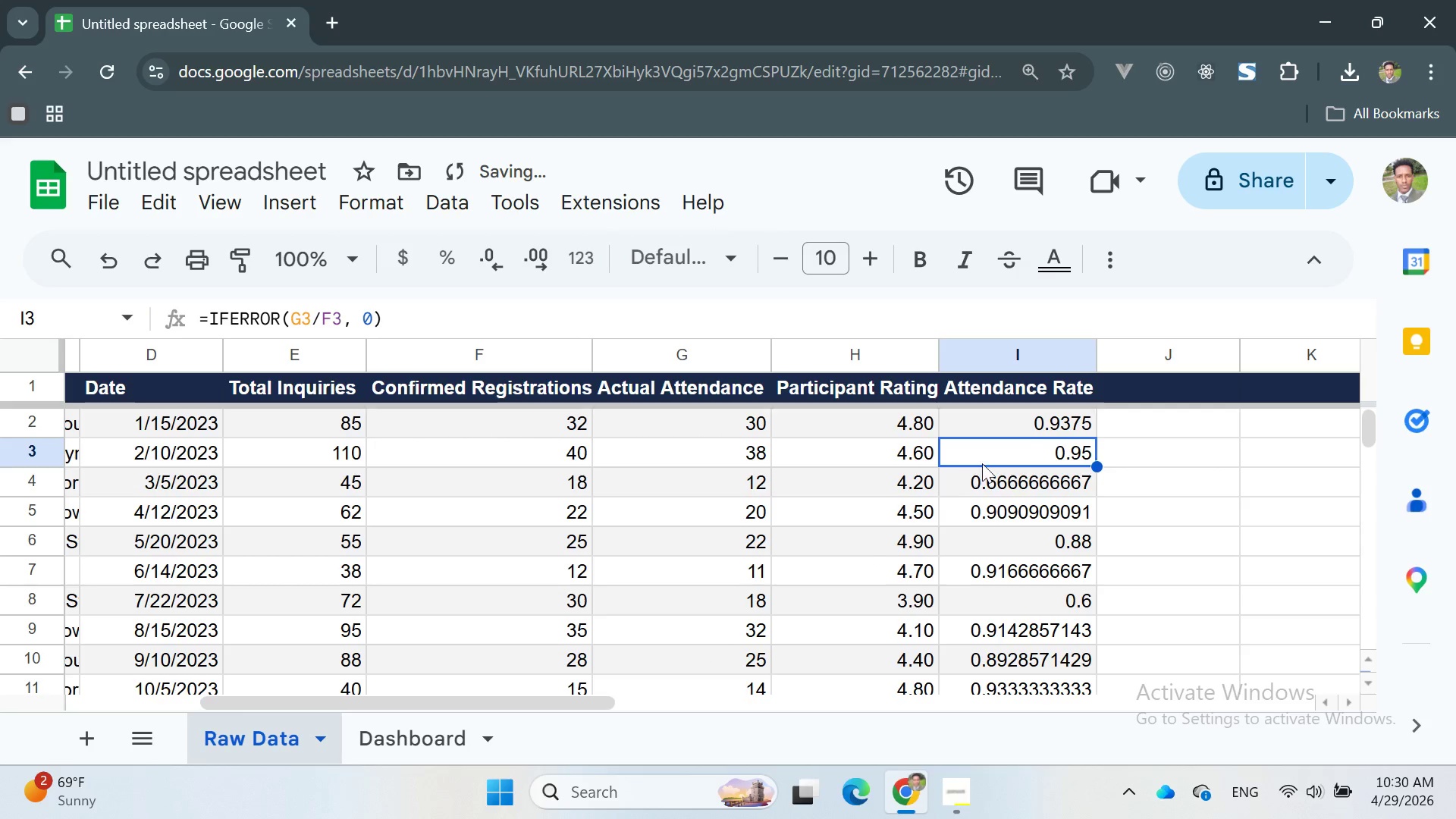 
left_click([994, 427])
 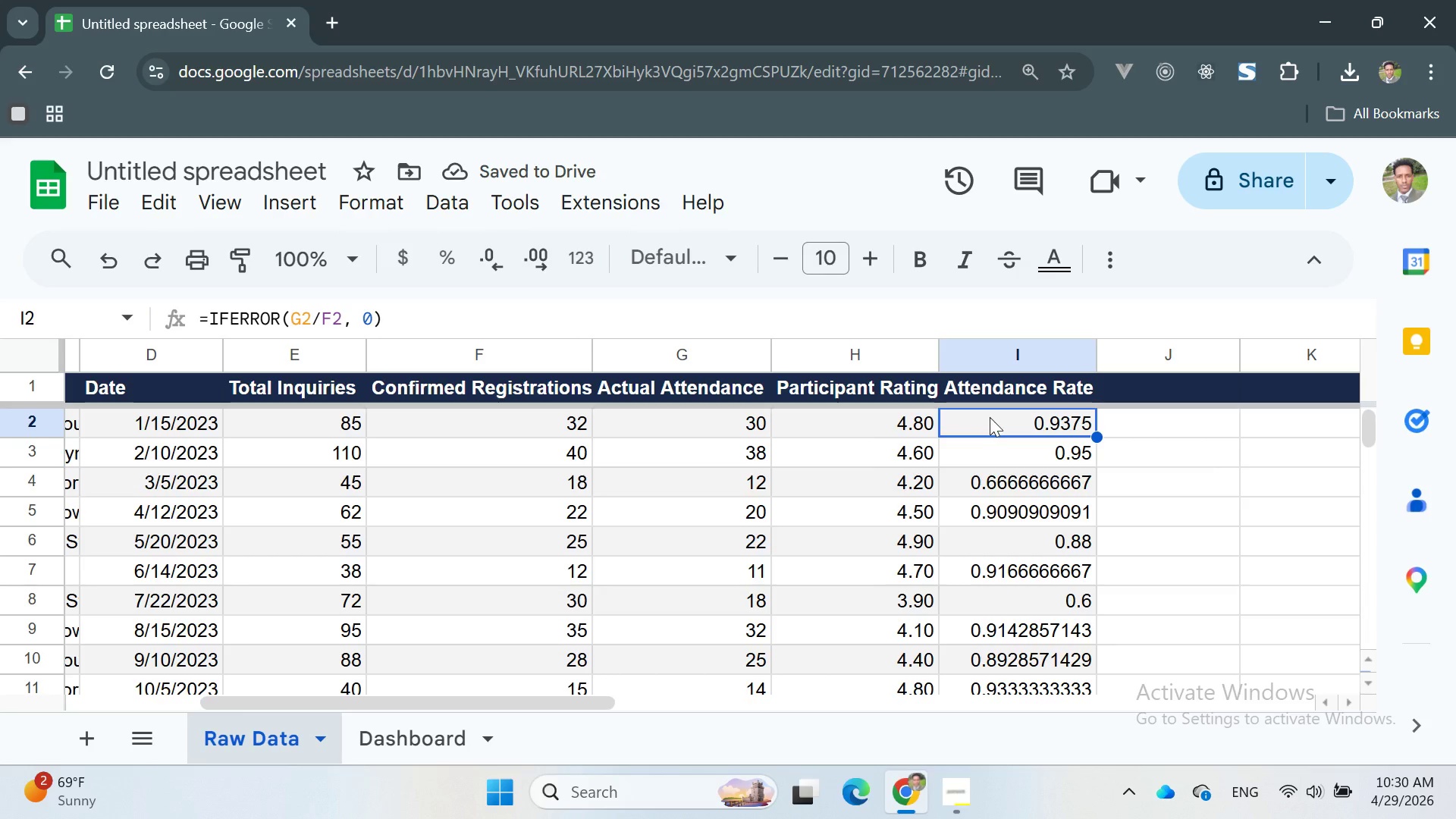 
scroll: coordinate [1031, 447], scroll_direction: up, amount: 11.0
 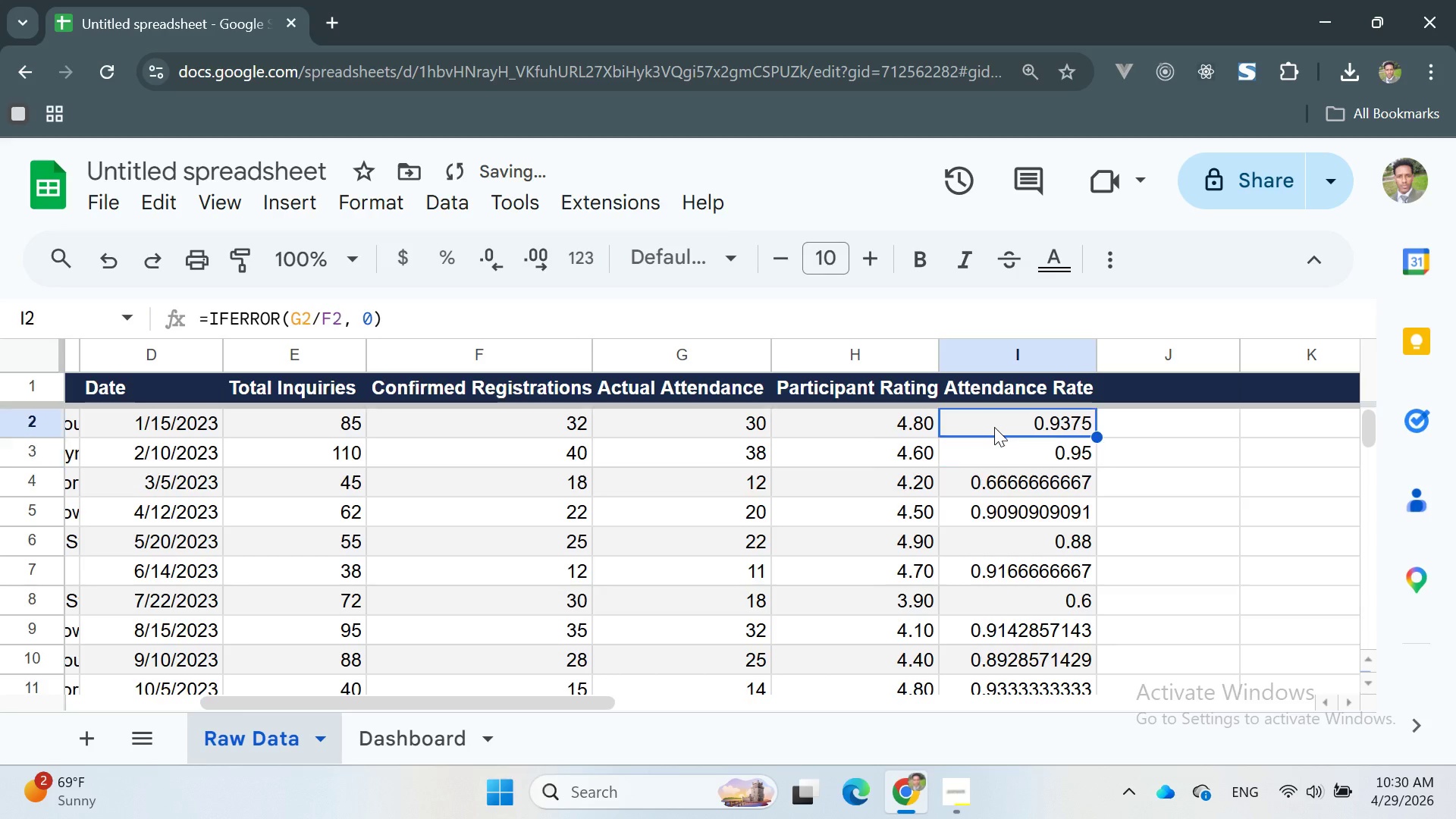 
left_click_drag(start_coordinate=[990, 417], to_coordinate=[1035, 592])
 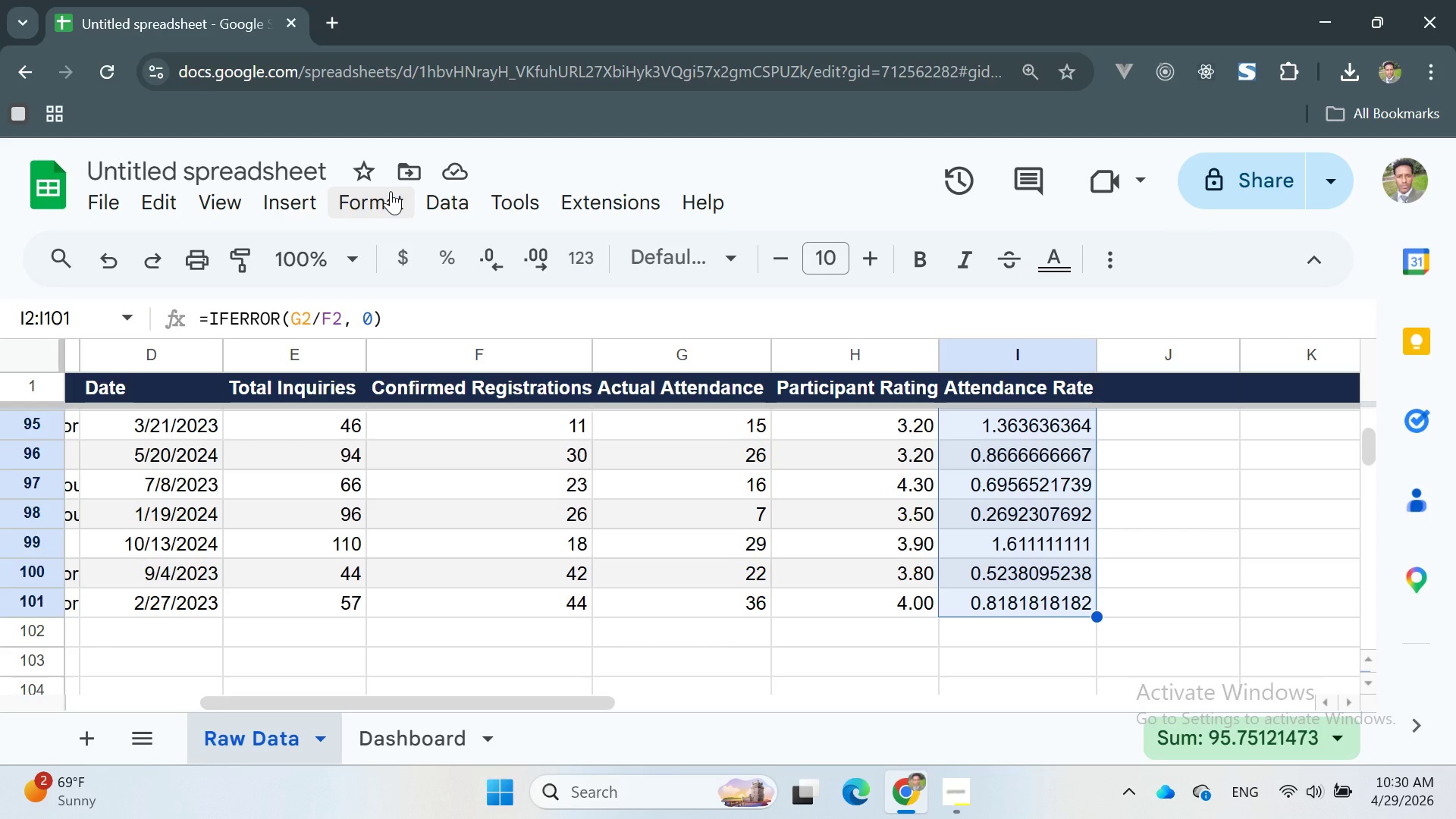 
left_click([391, 191])
 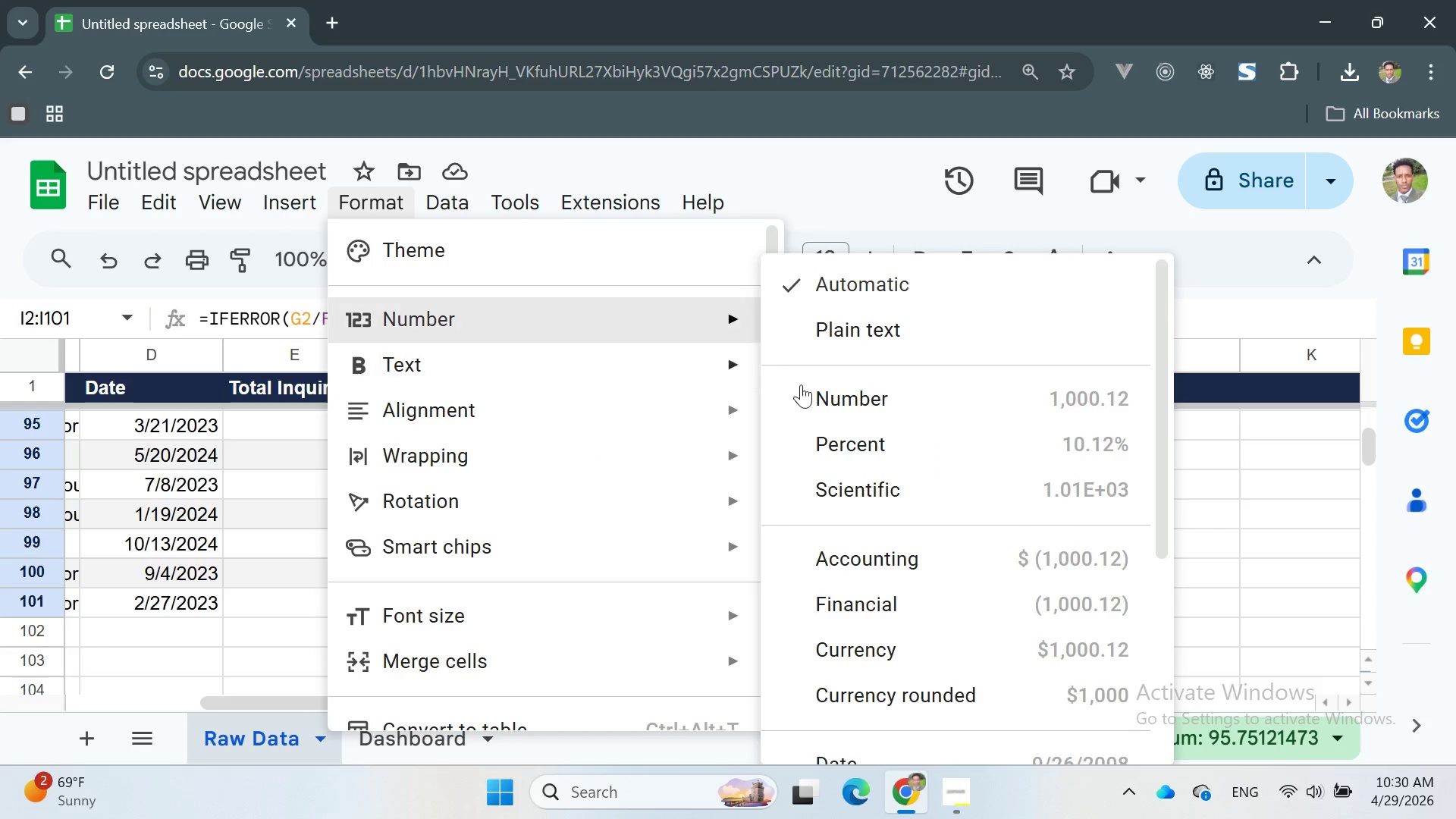 
left_click([836, 438])
 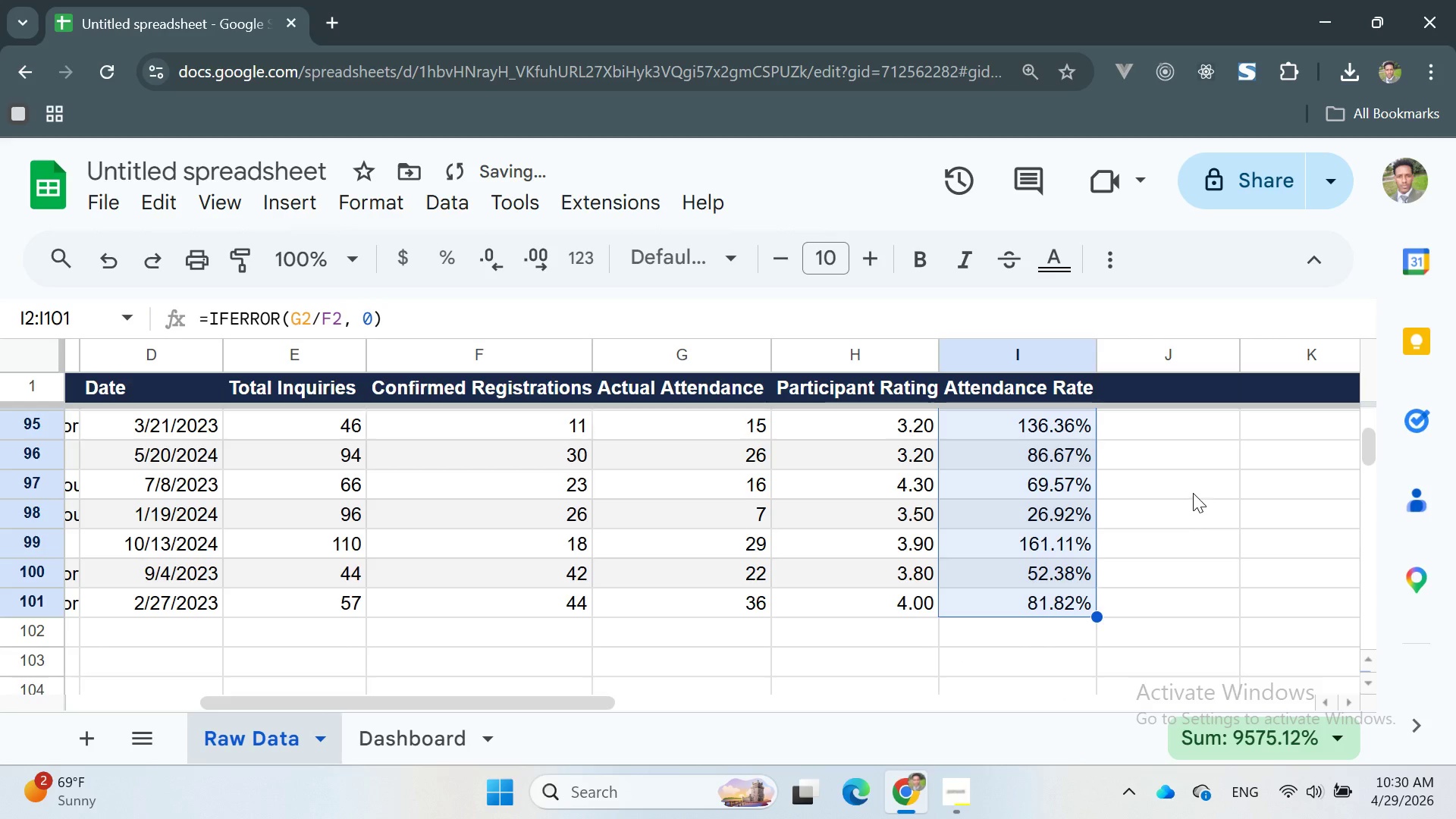 
left_click([1191, 488])
 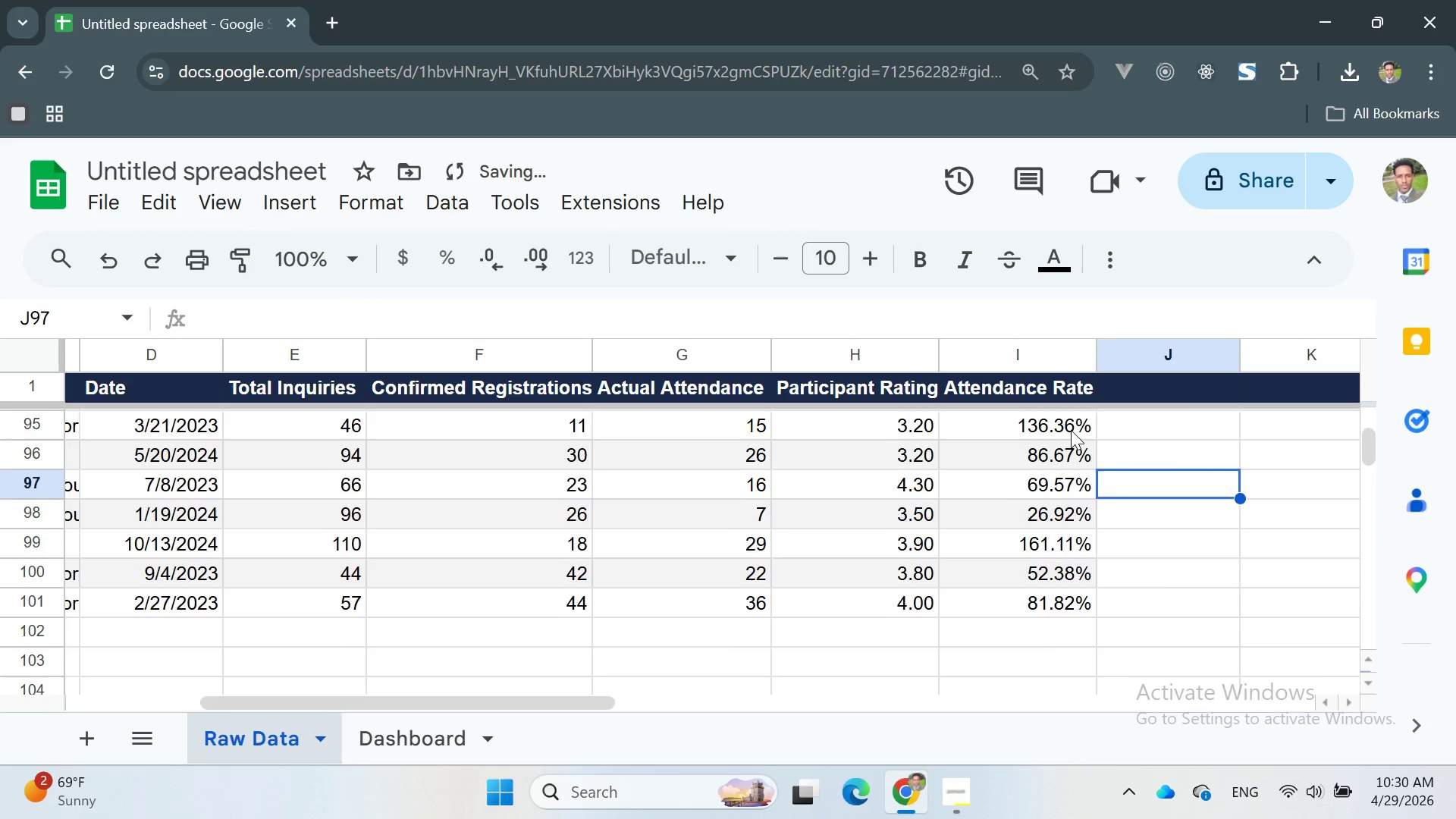 
scroll: coordinate [1046, 476], scroll_direction: up, amount: 42.0
 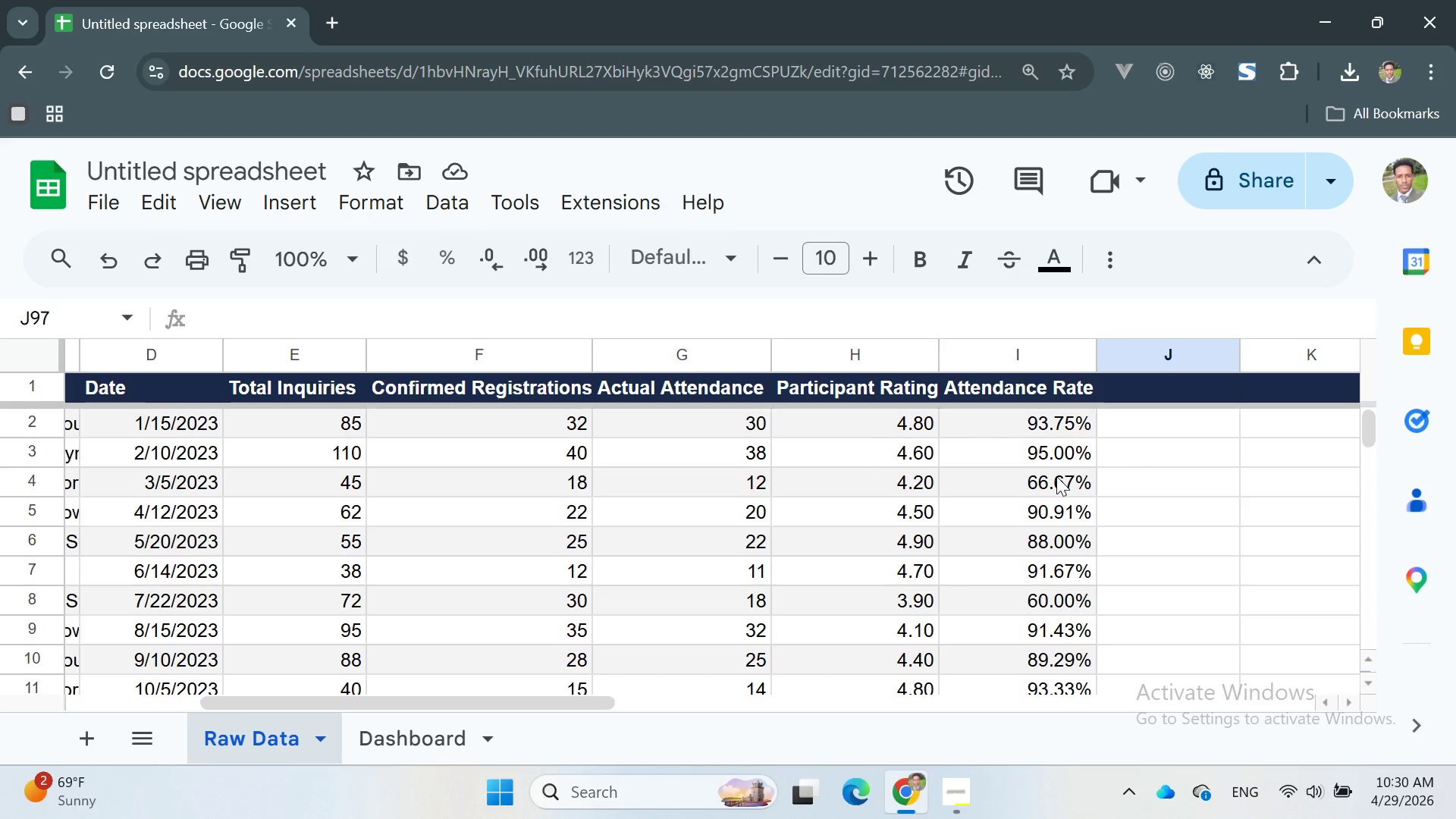 
wait(10.72)
 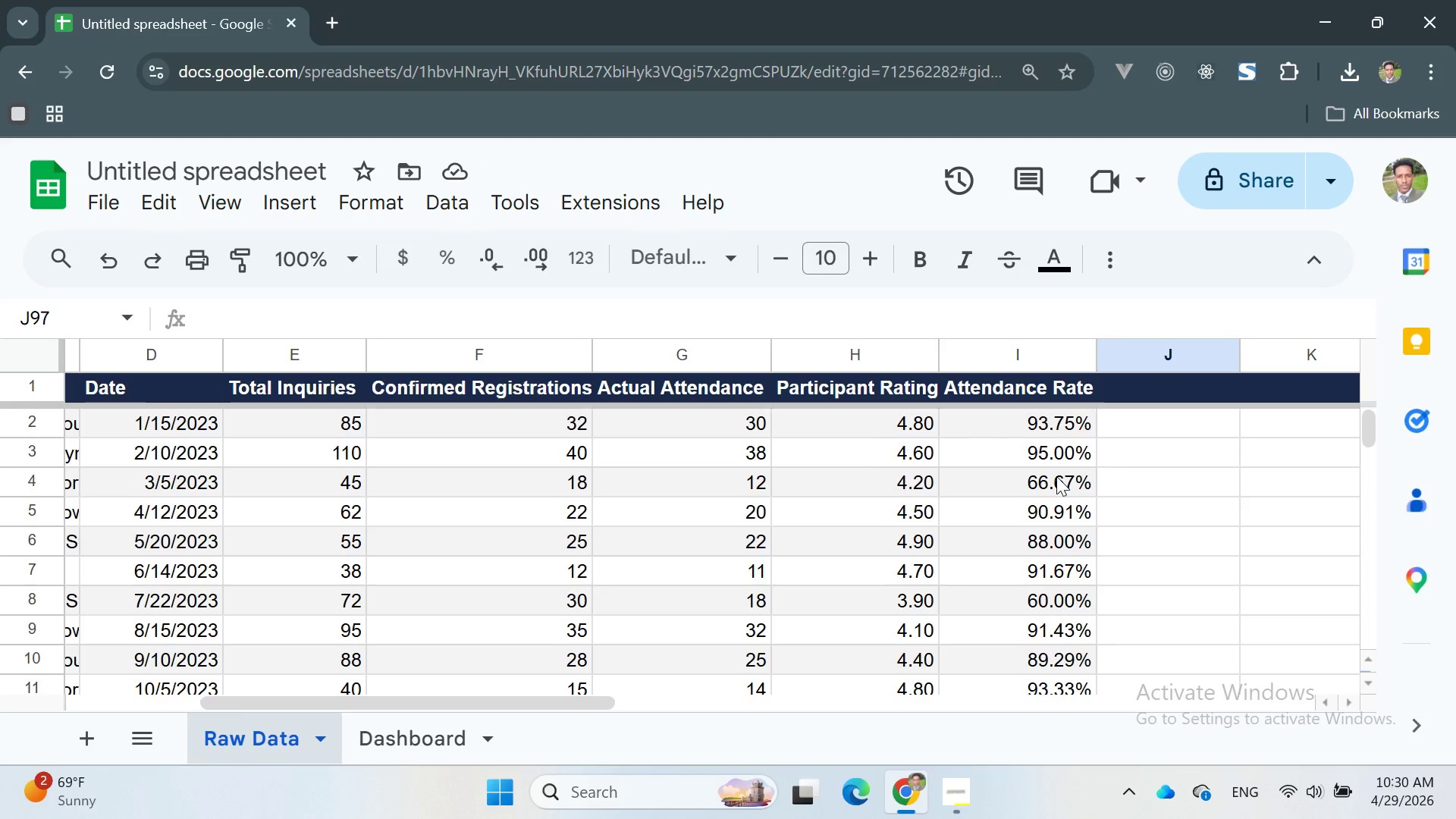 
left_click([999, 430])
 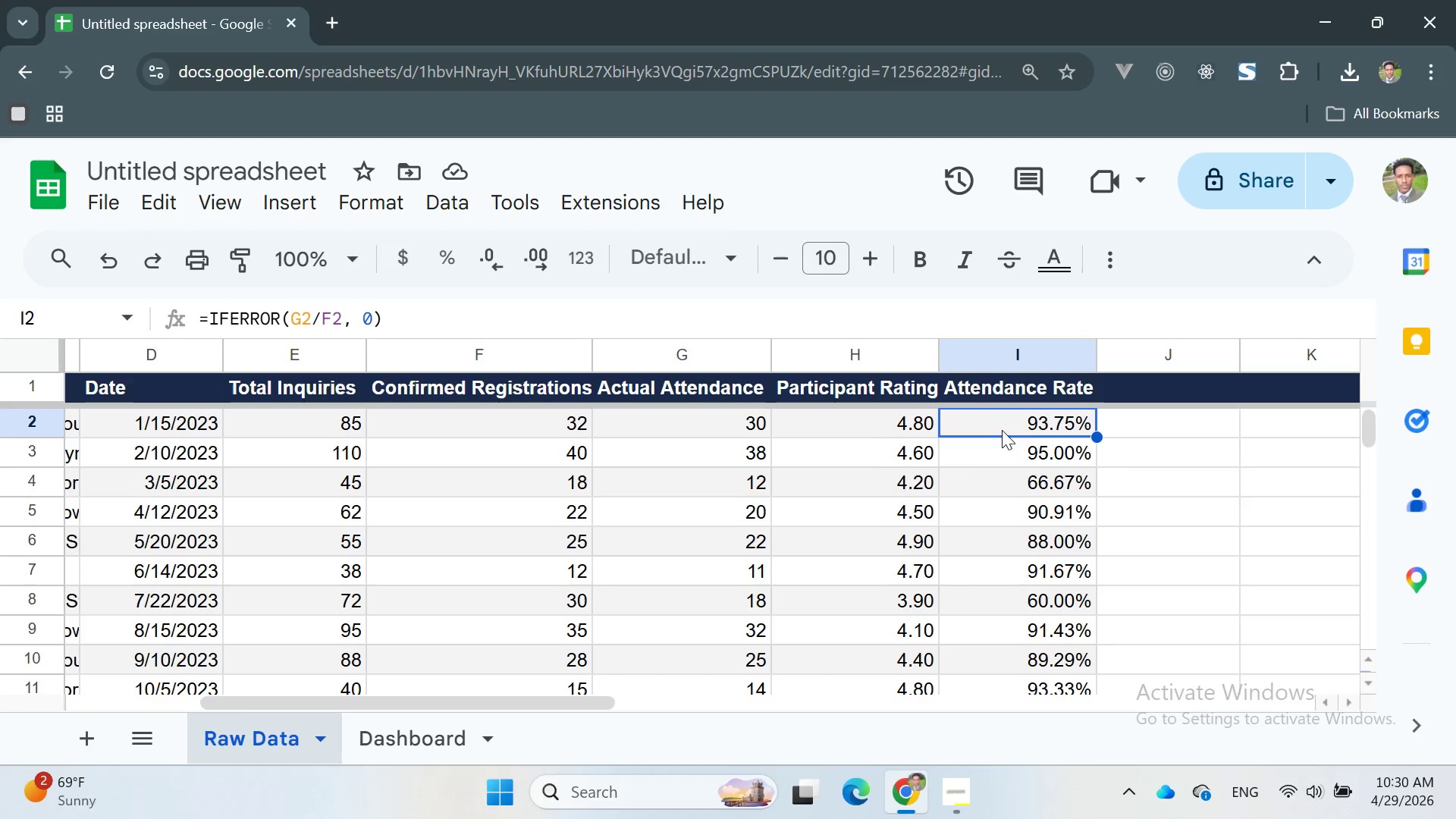 
left_click_drag(start_coordinate=[995, 422], to_coordinate=[1037, 479])
 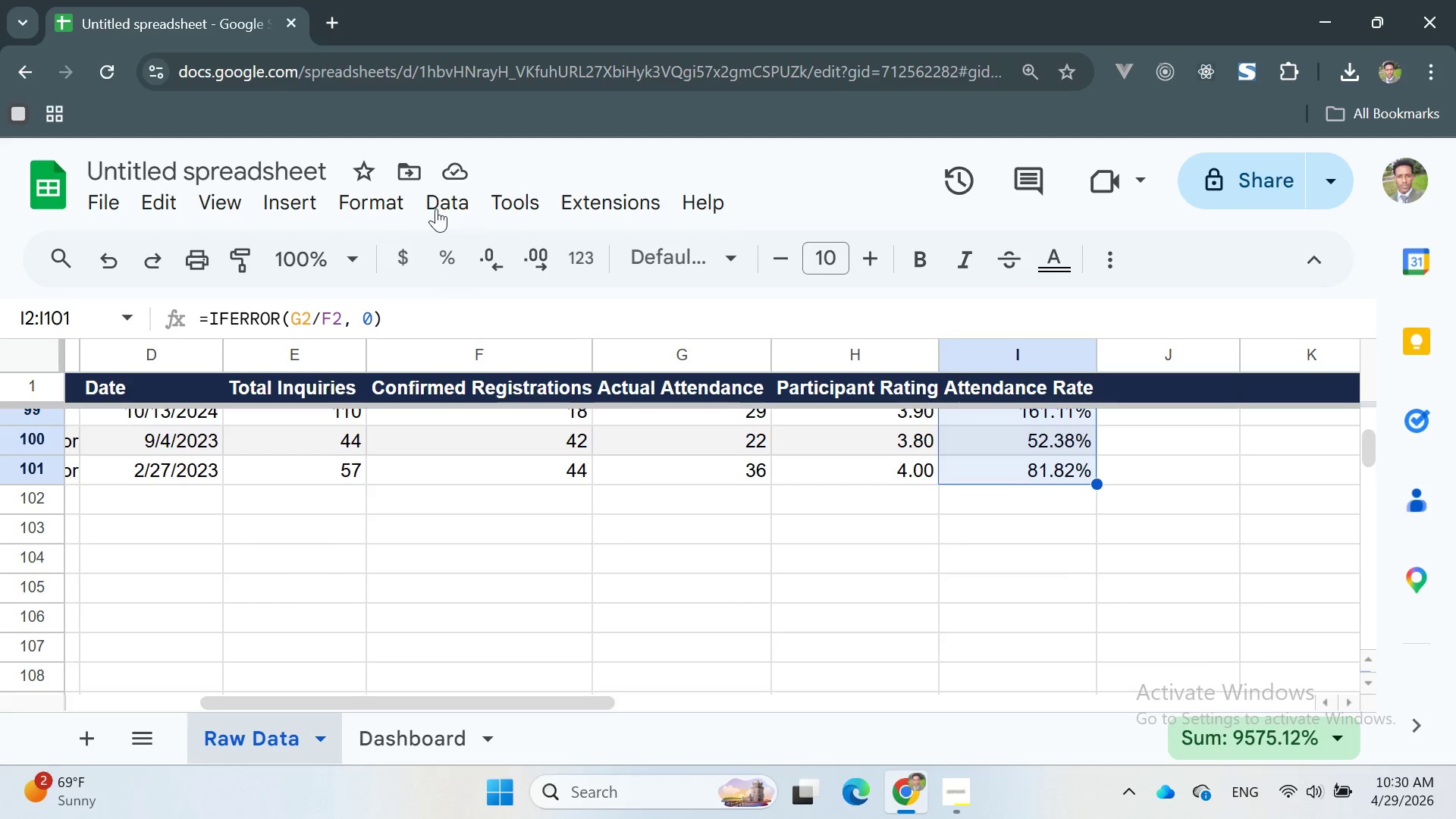 
left_click([379, 202])
 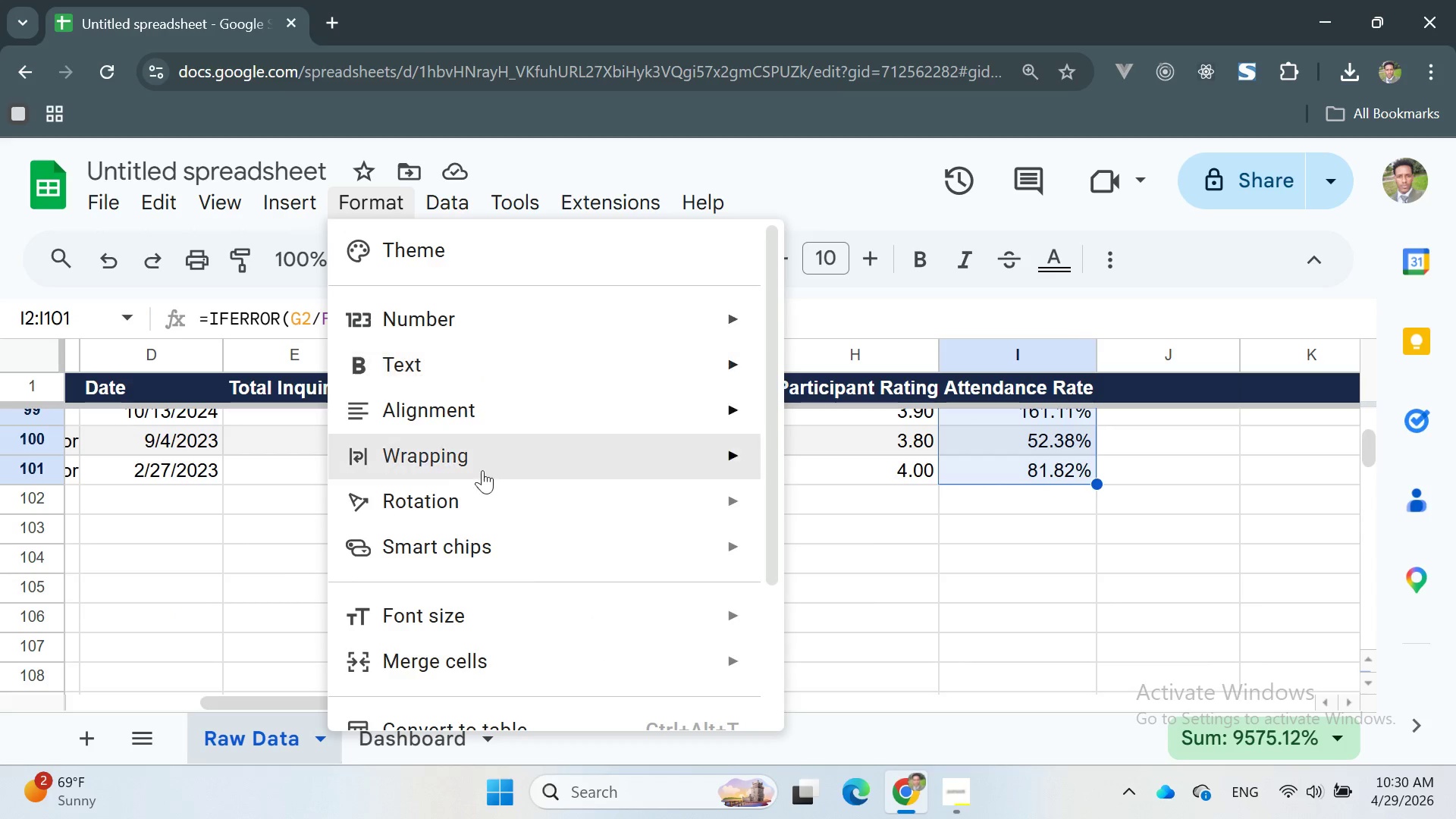 
scroll: coordinate [494, 515], scroll_direction: down, amount: 5.0
 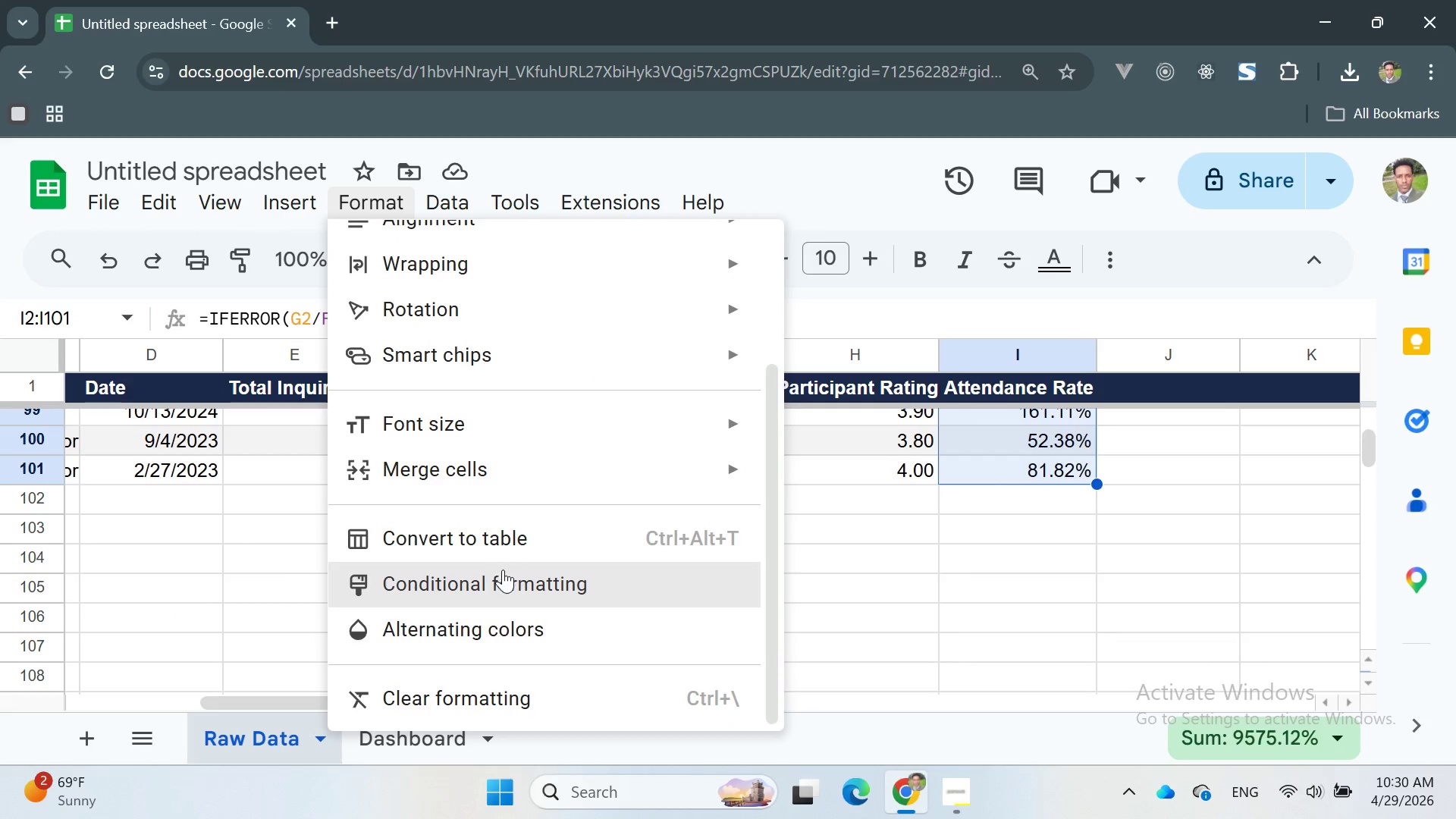 
left_click([503, 575])
 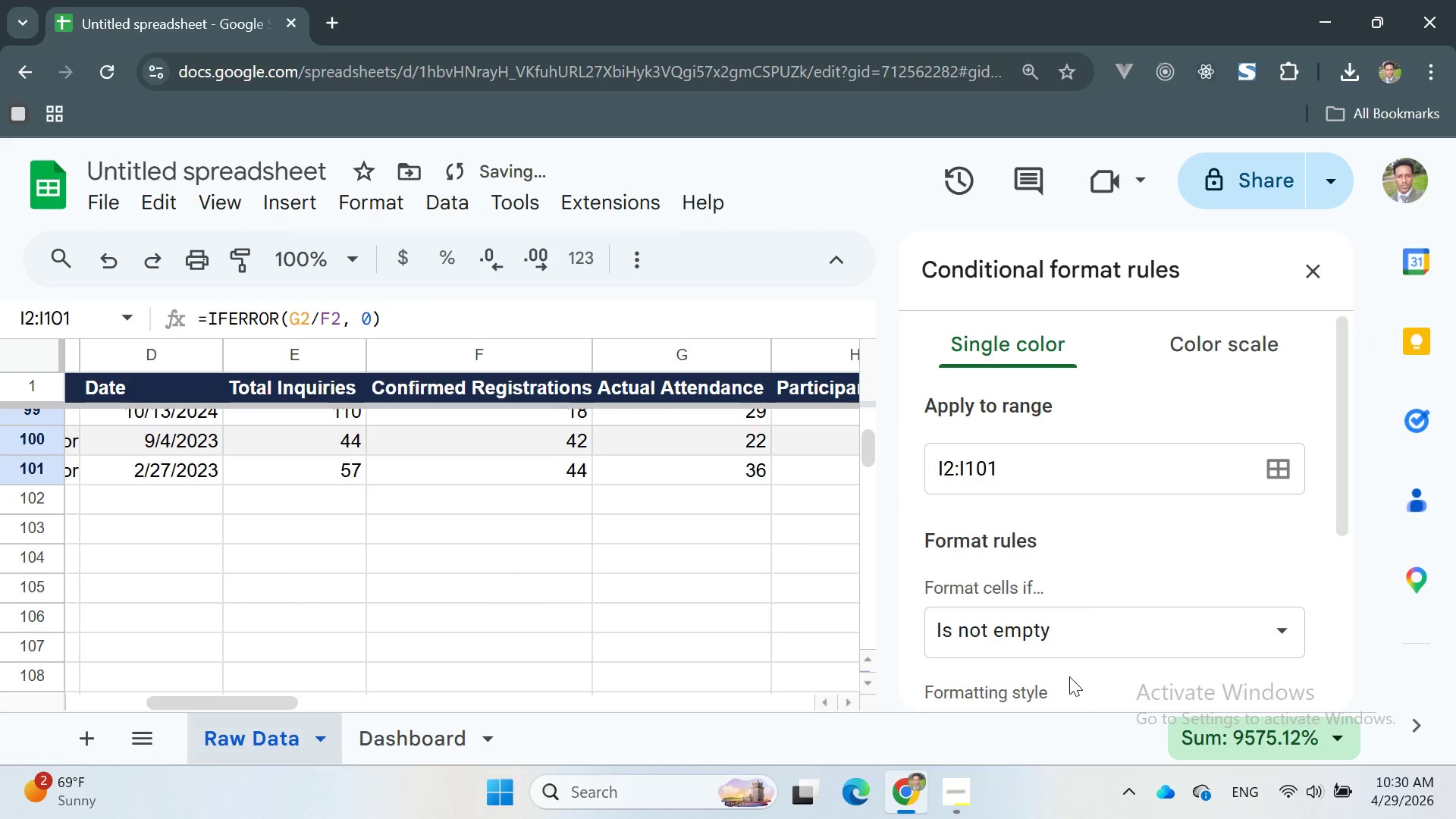 
left_click([1059, 651])
 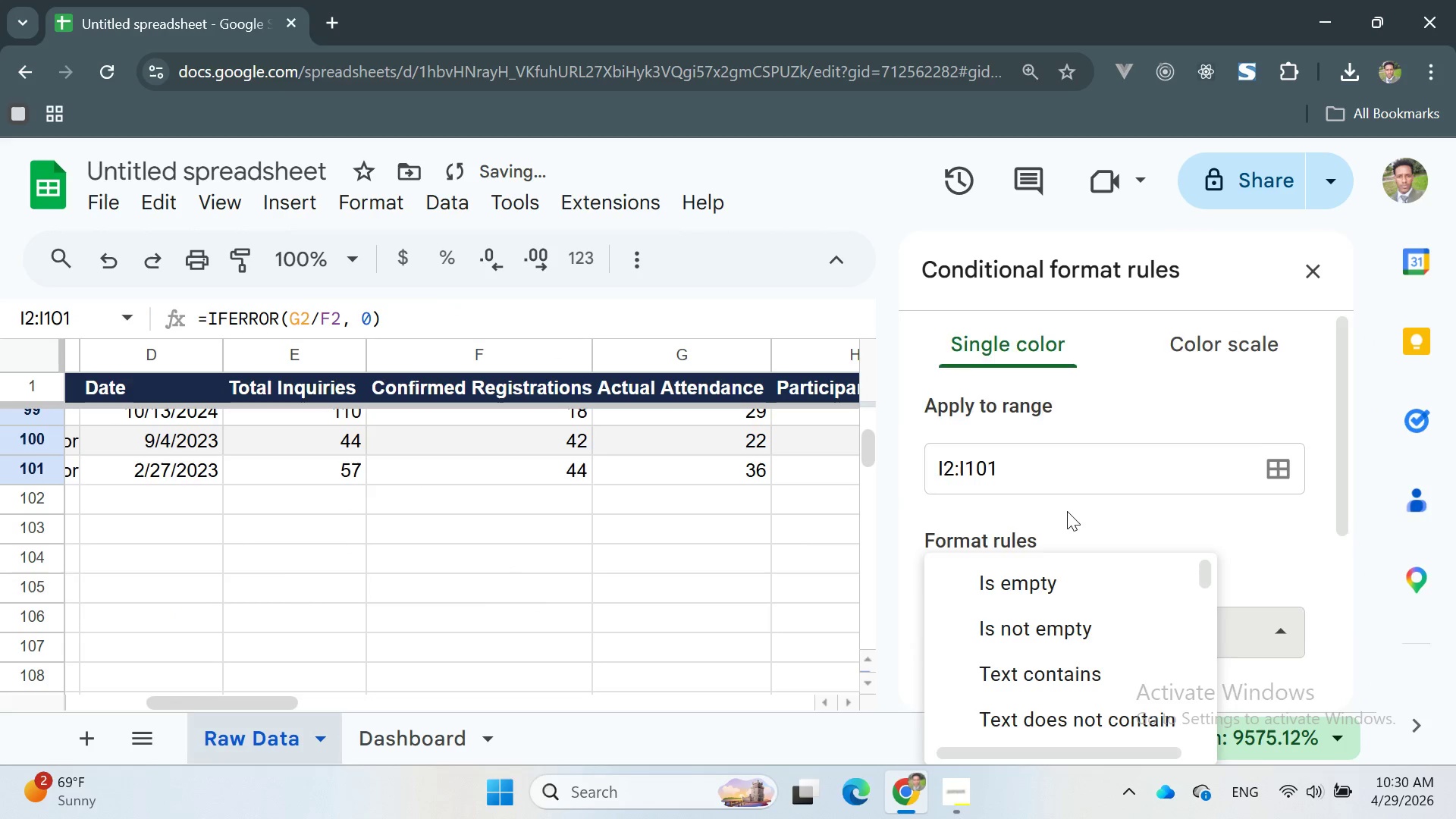 
scroll: coordinate [1080, 560], scroll_direction: down, amount: 12.0
 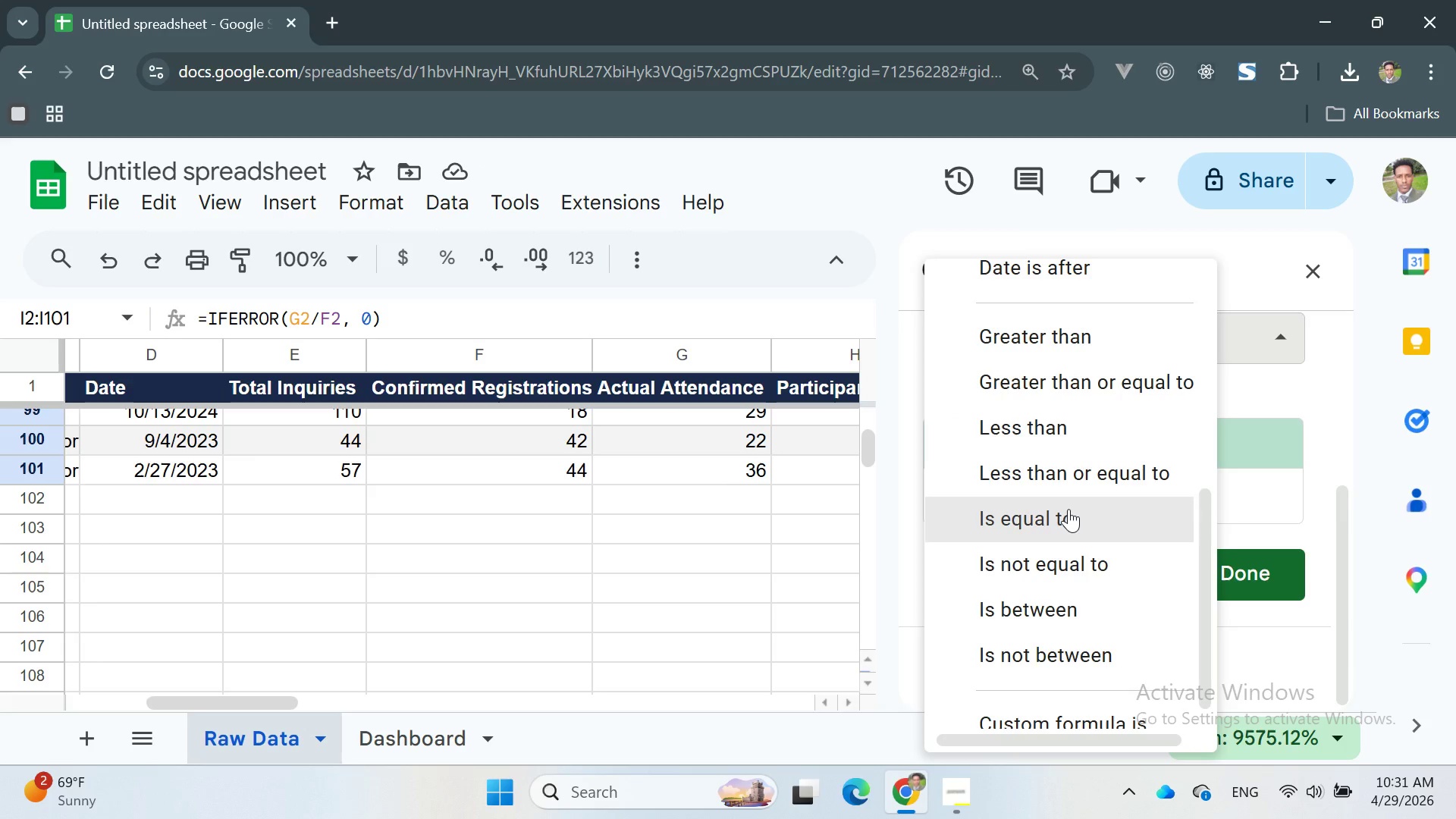 
left_click([1038, 432])
 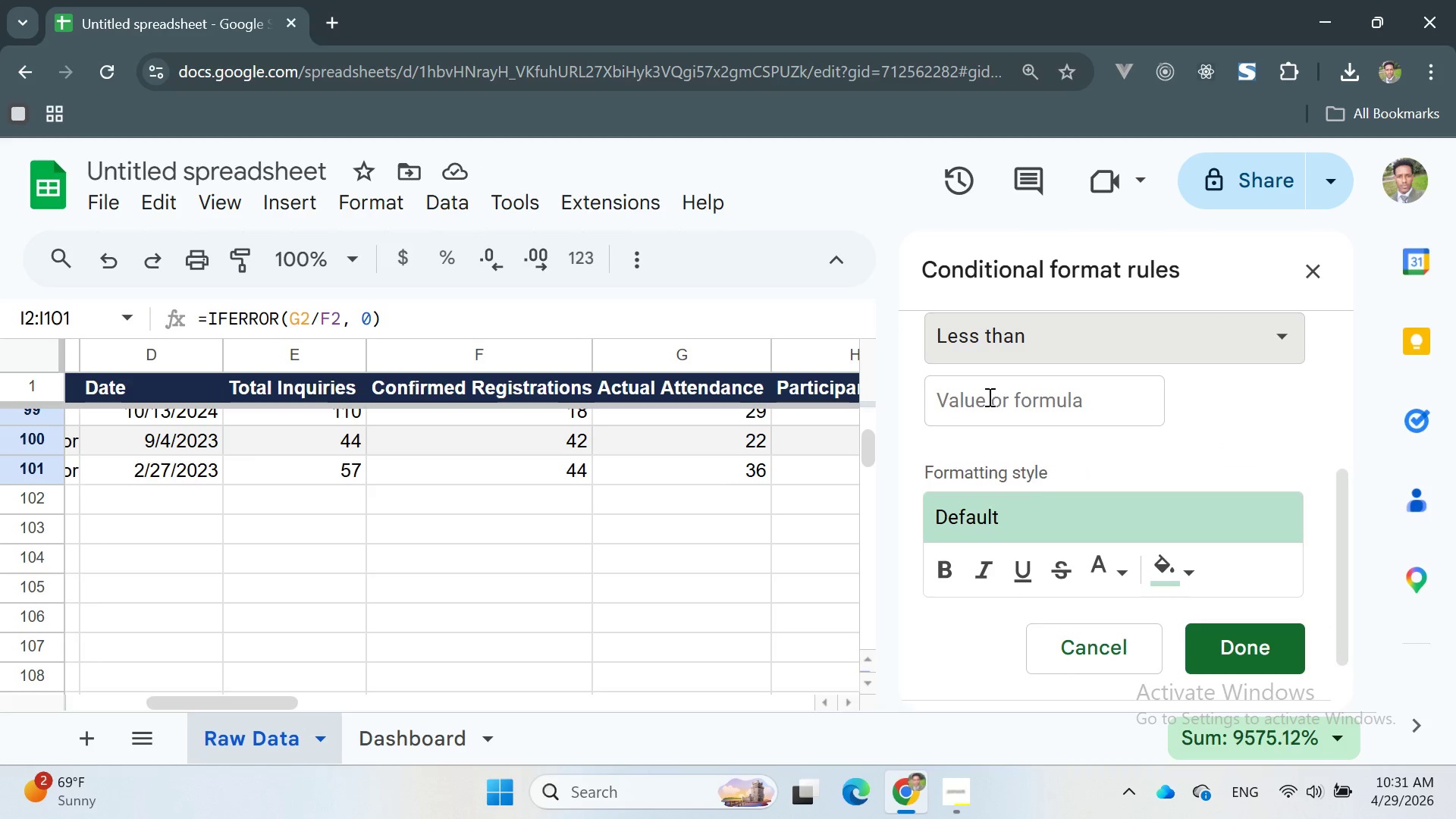 
left_click([988, 397])
 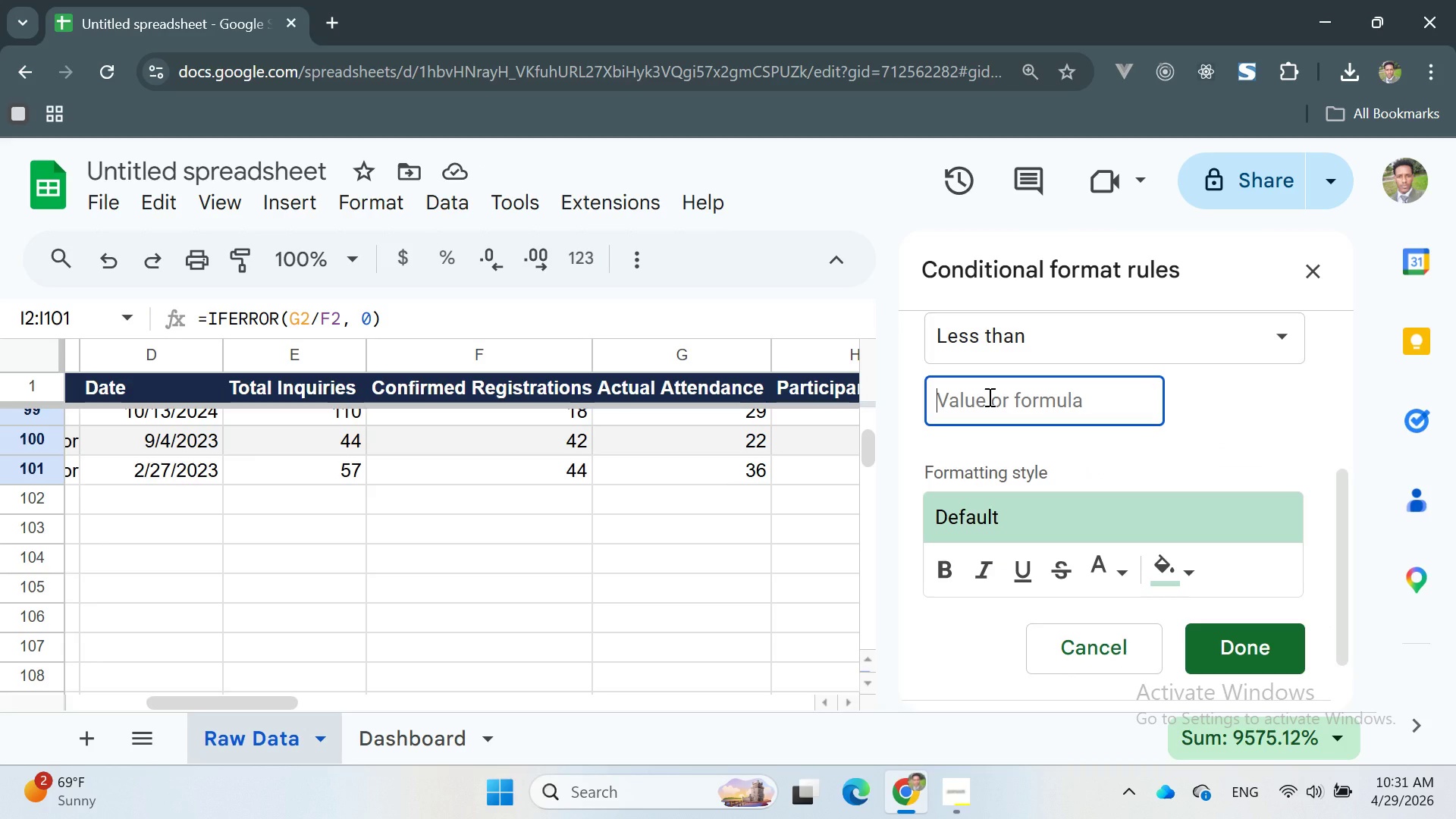 
key(0)
 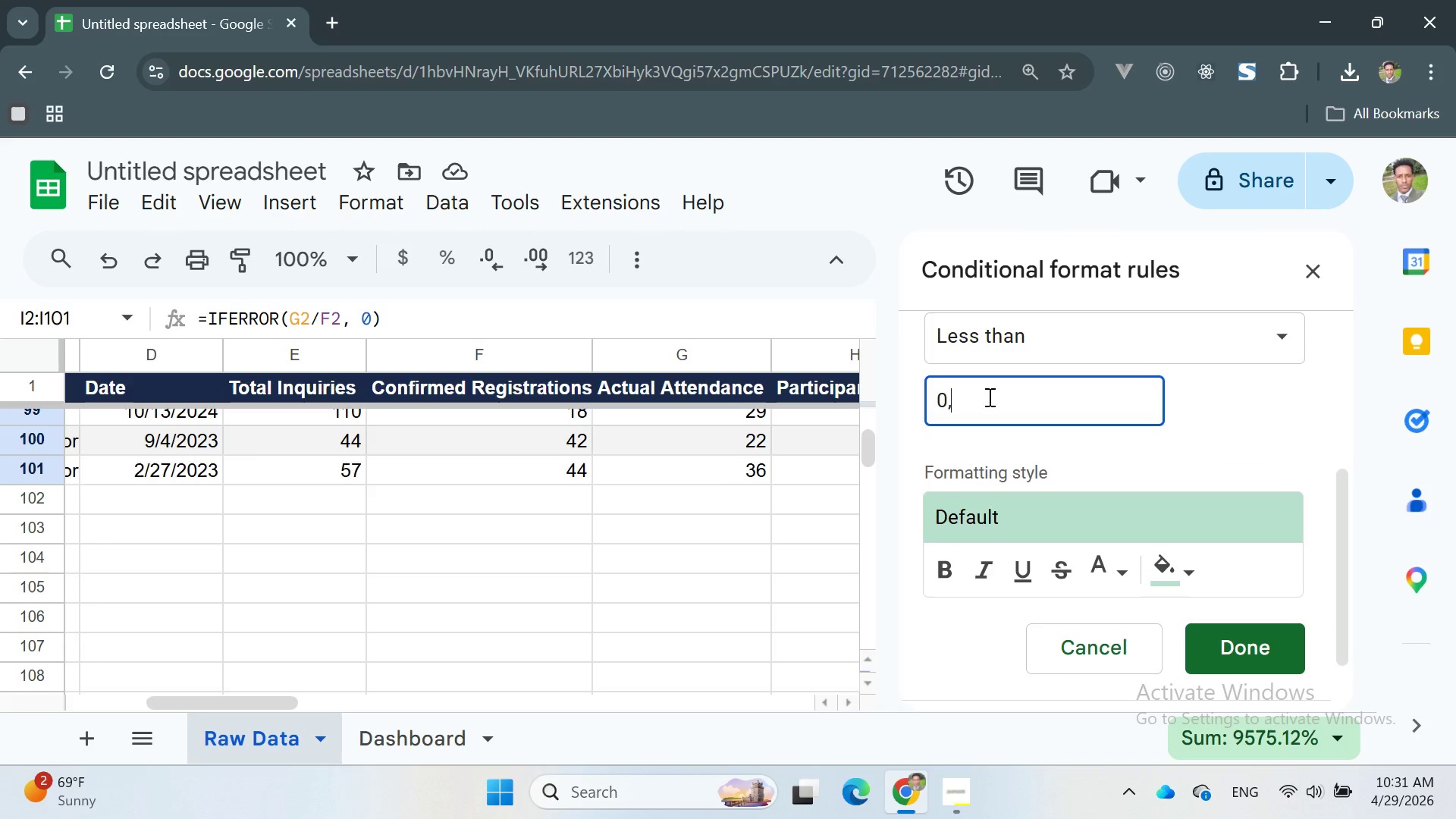 
key(Comma)
 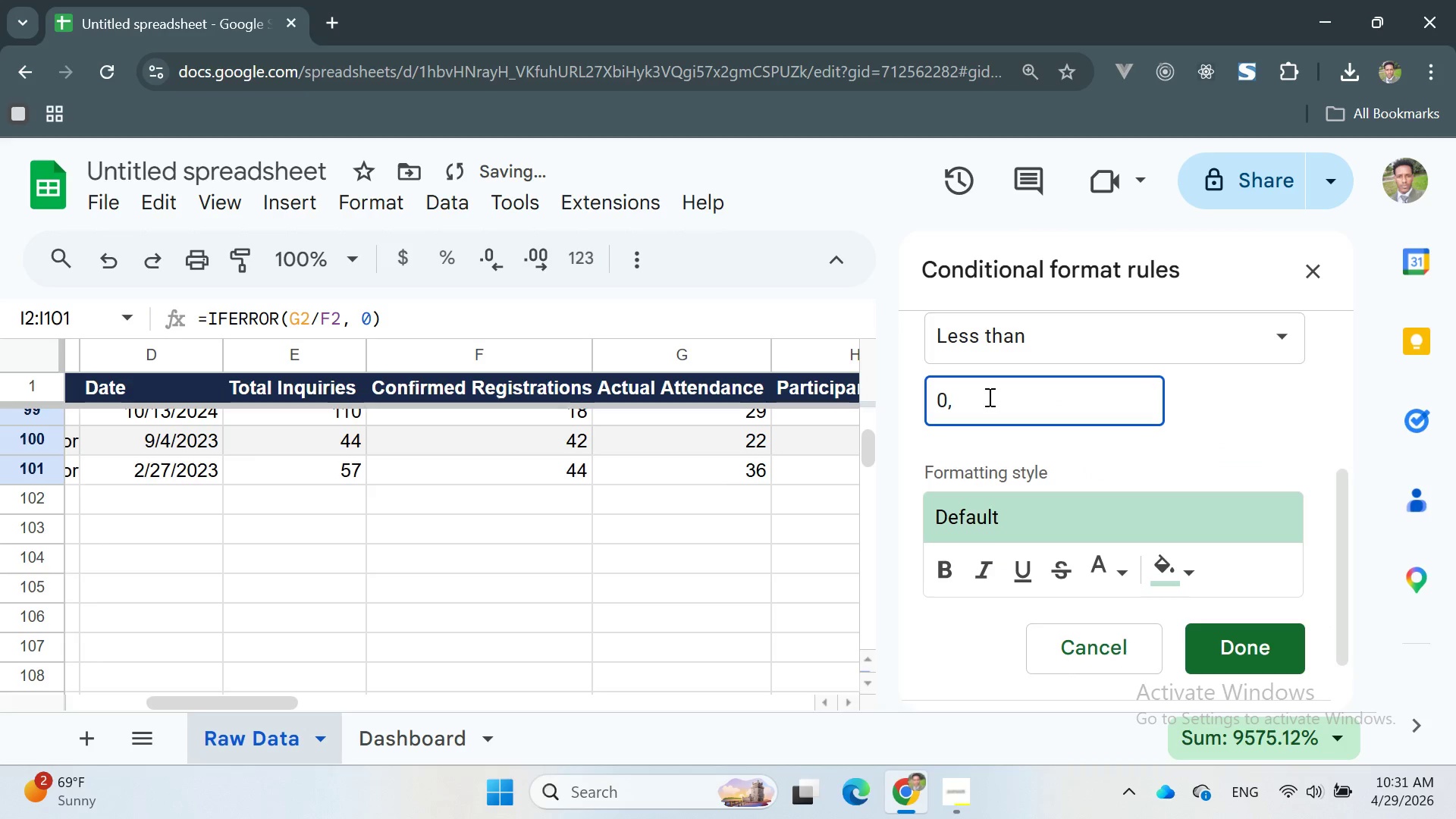 
key(Backspace)
 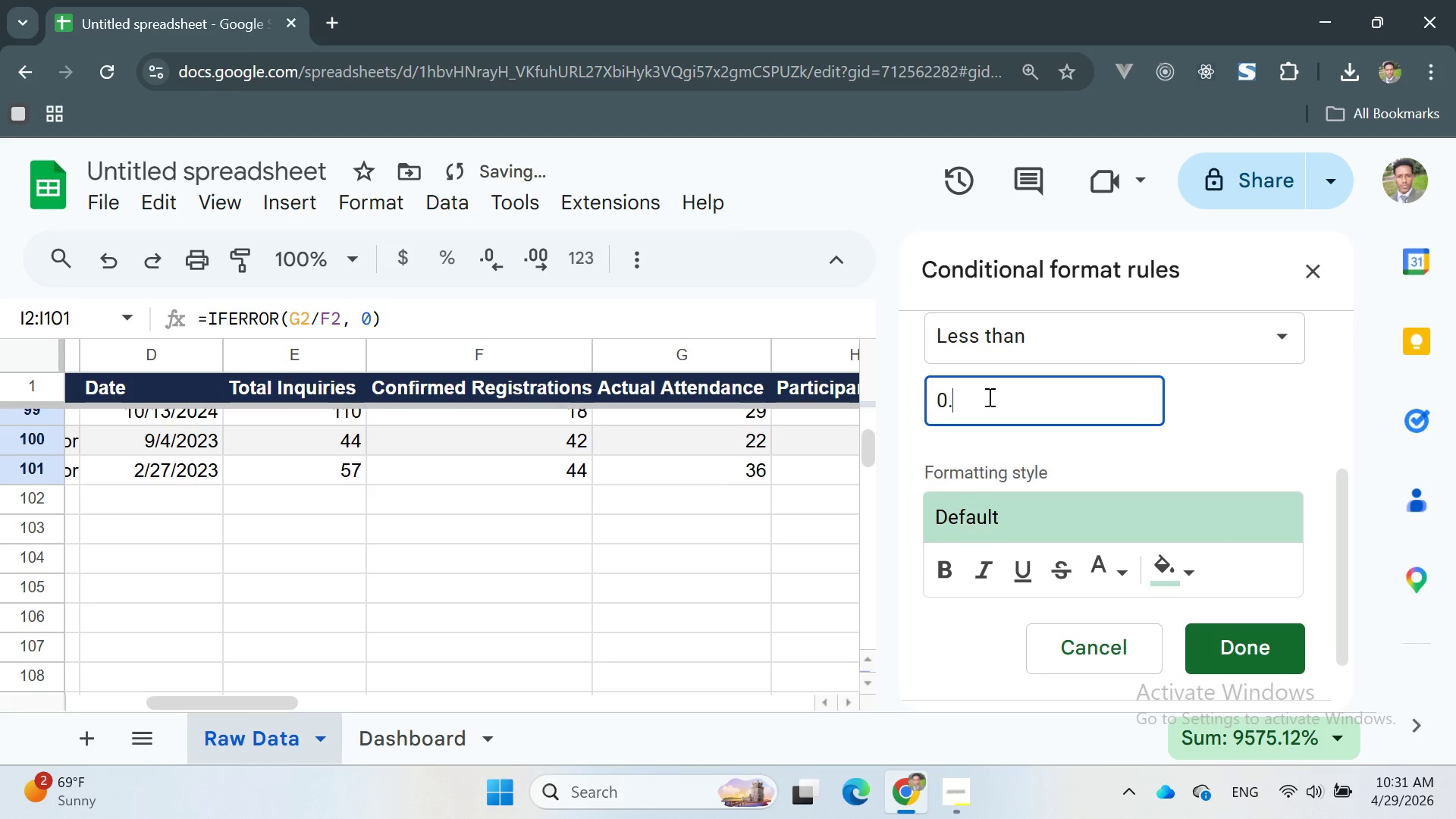 
key(Period)
 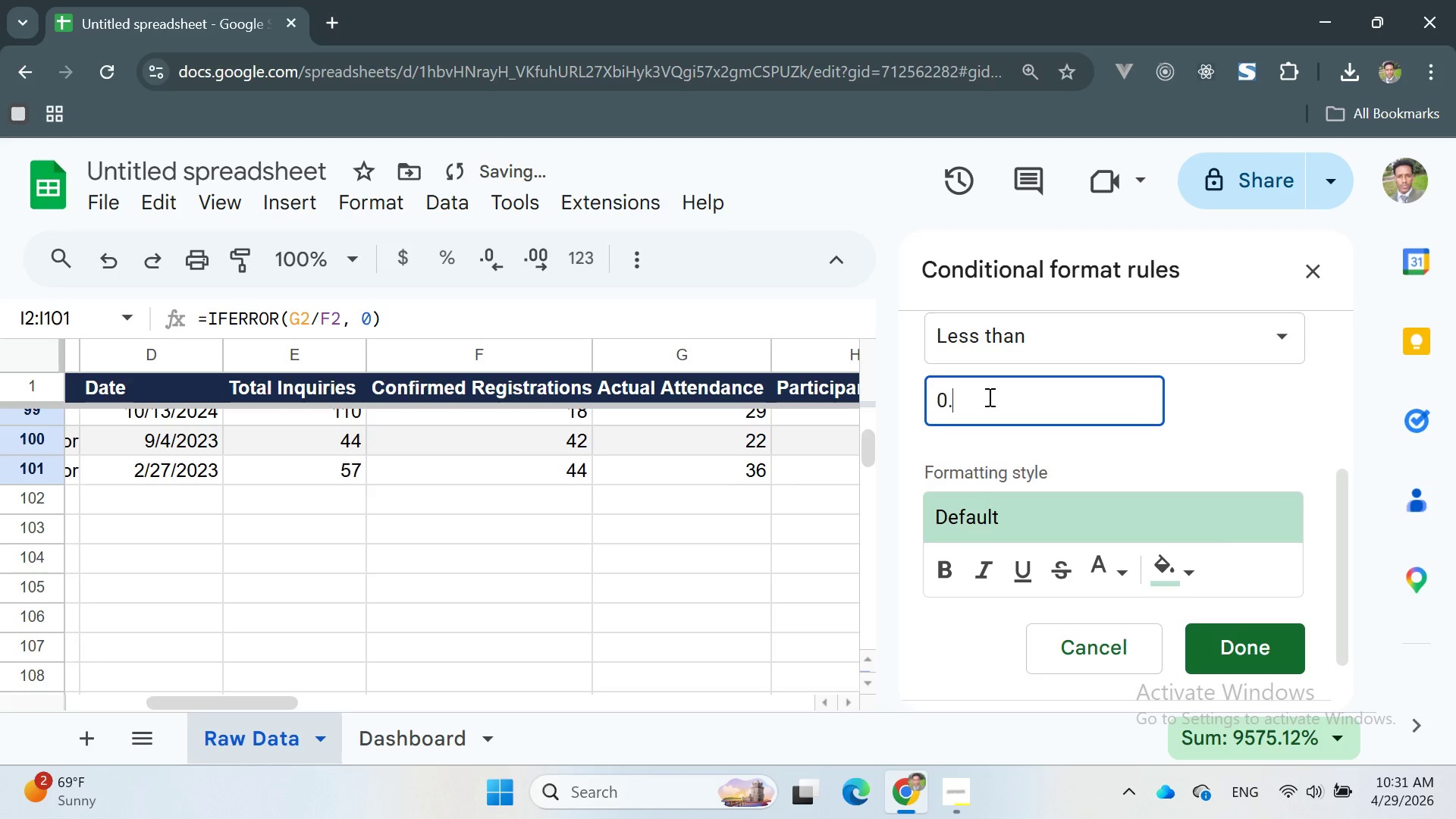 
key(7)
 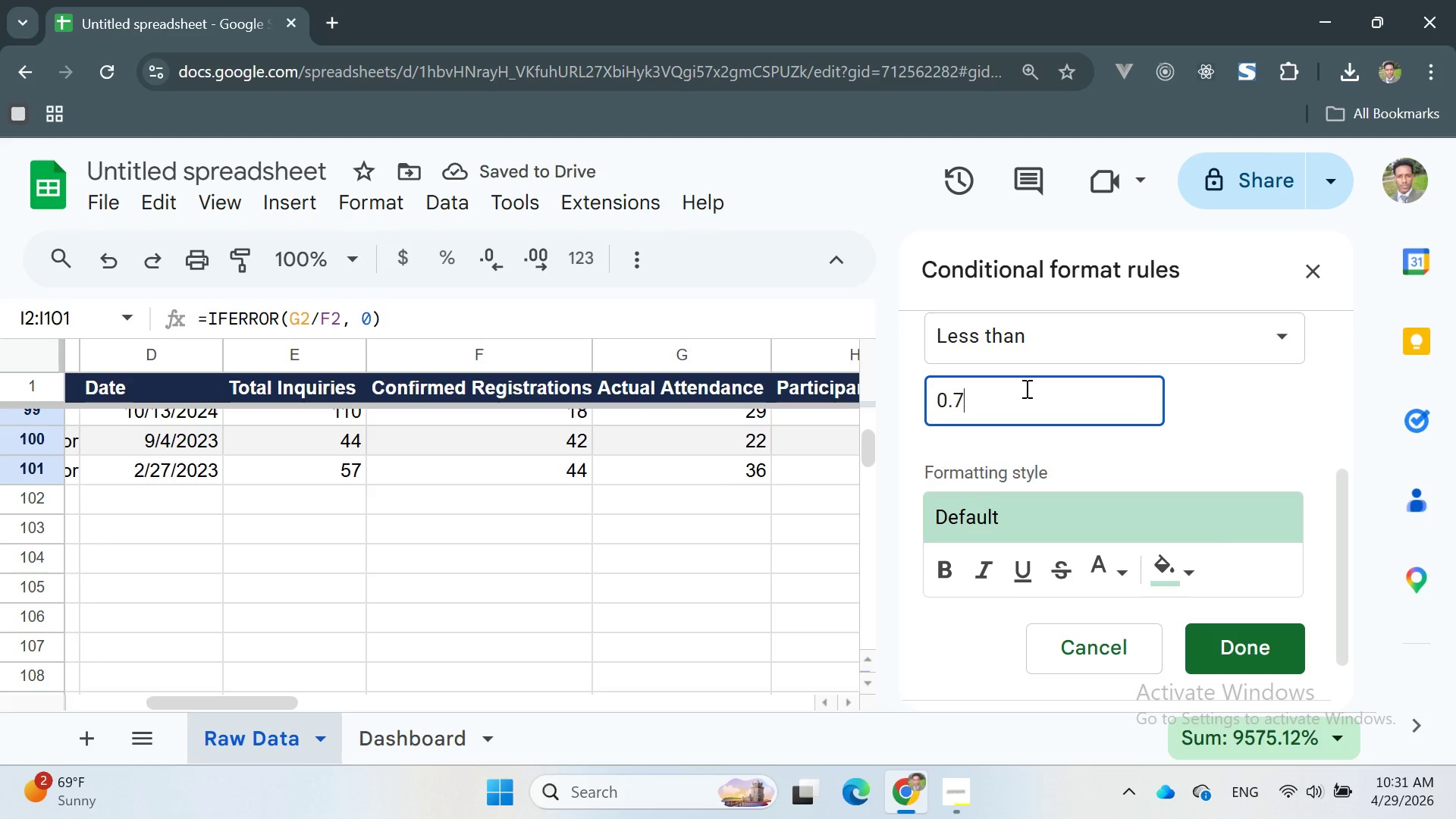 
left_click([1184, 566])
 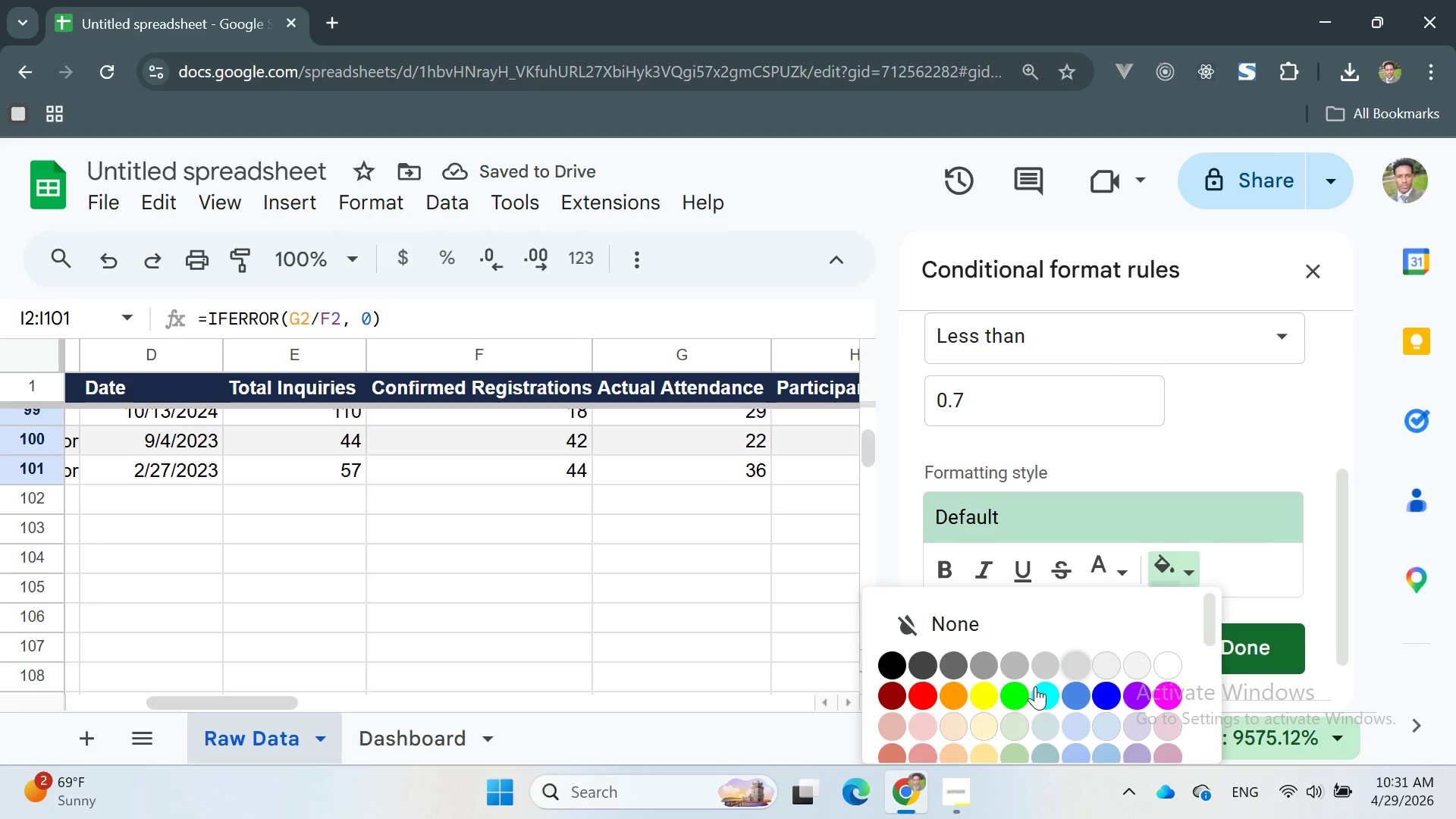 
scroll: coordinate [990, 699], scroll_direction: down, amount: 1.0
 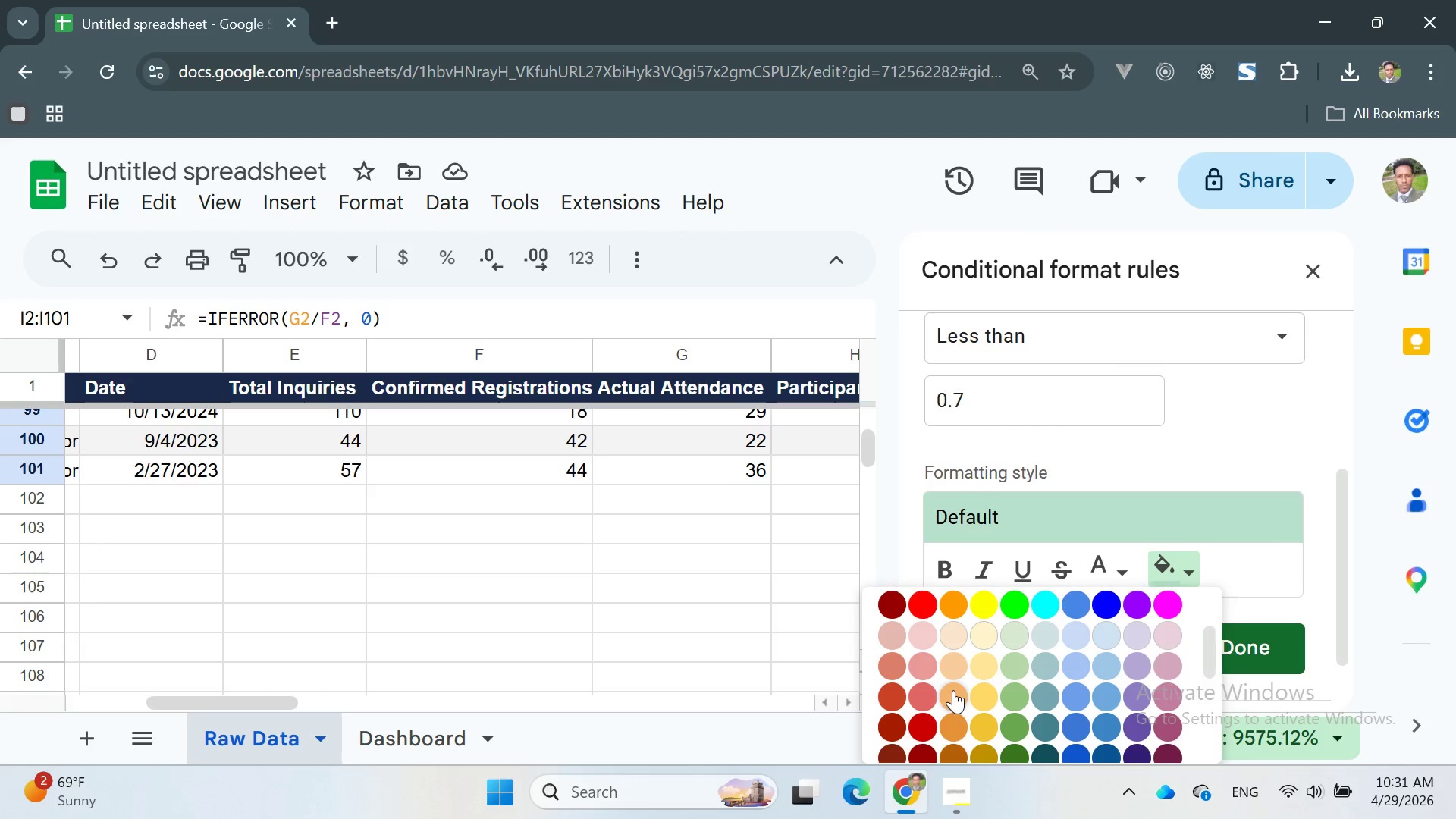 
mouse_move([924, 704])
 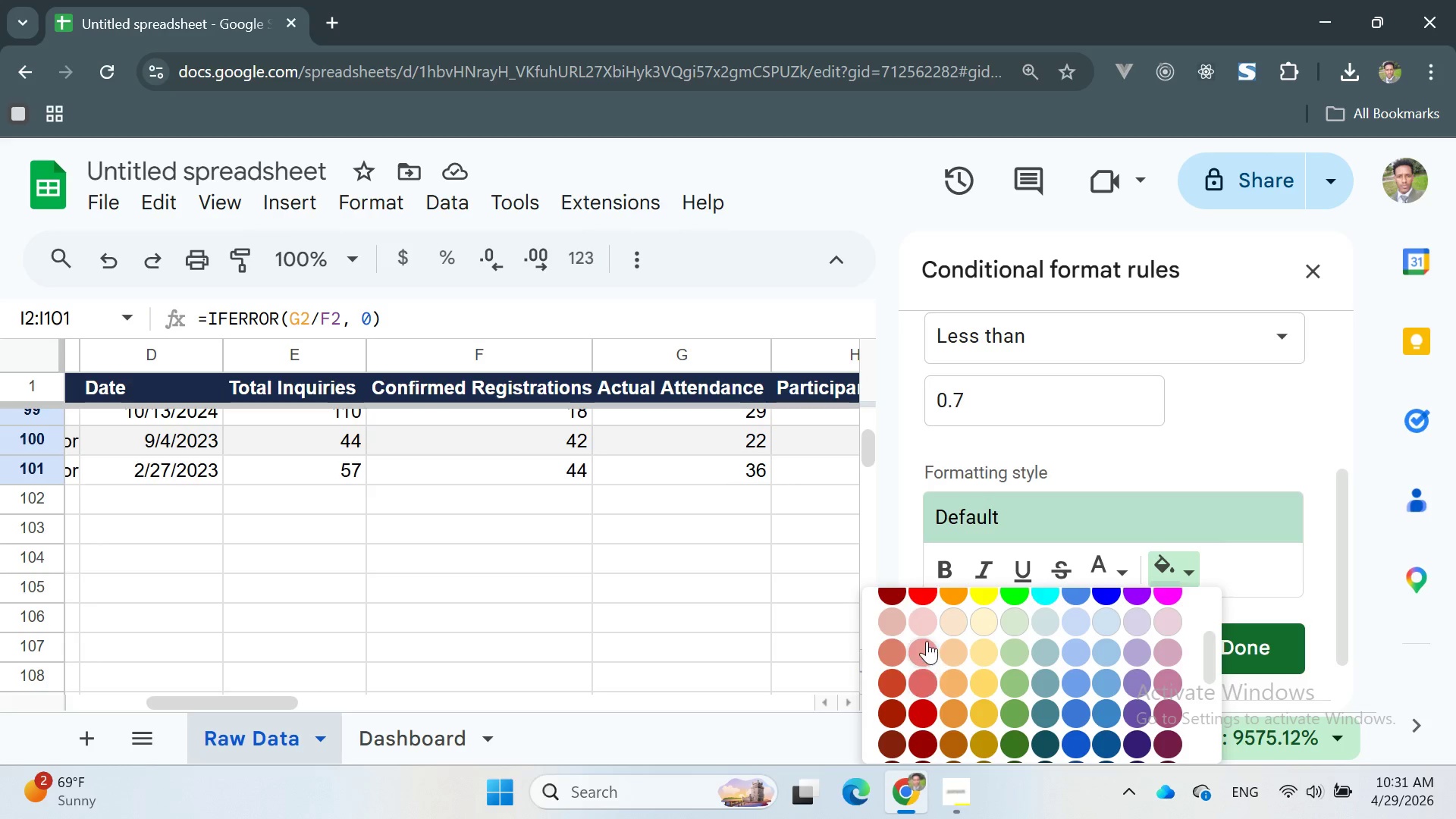 
mouse_move([925, 657])
 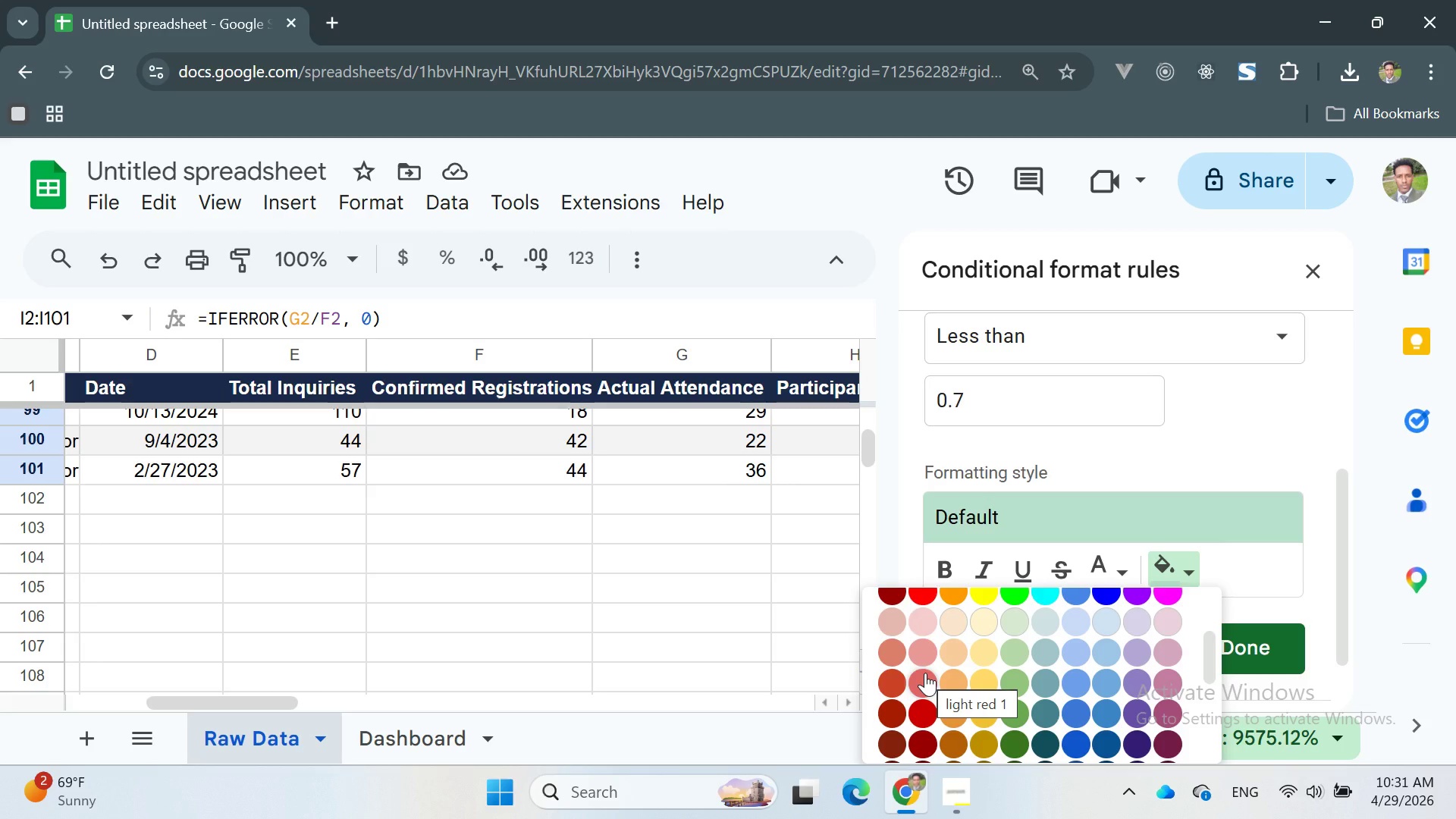 
left_click([925, 673])
 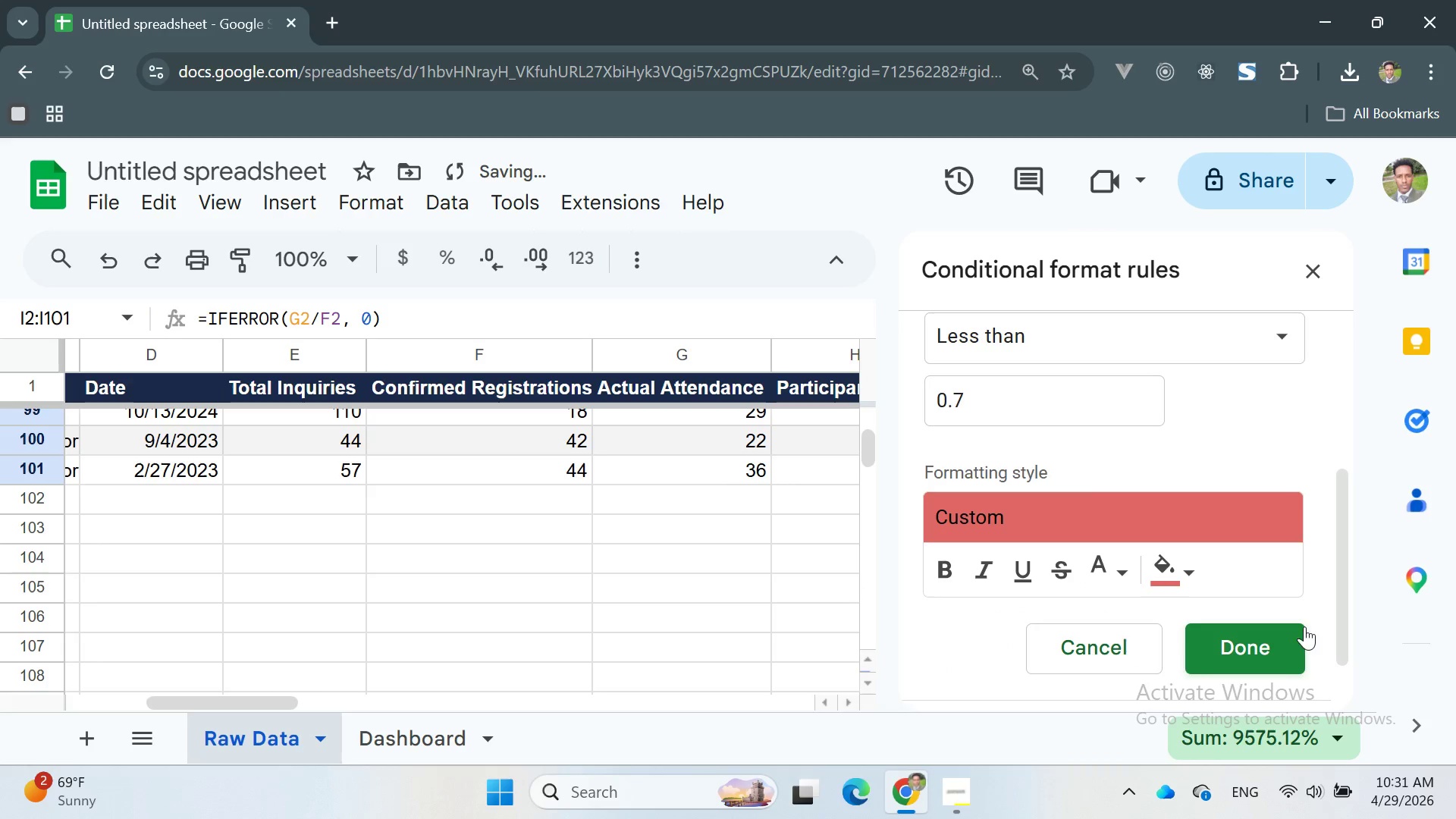 
left_click([1276, 651])
 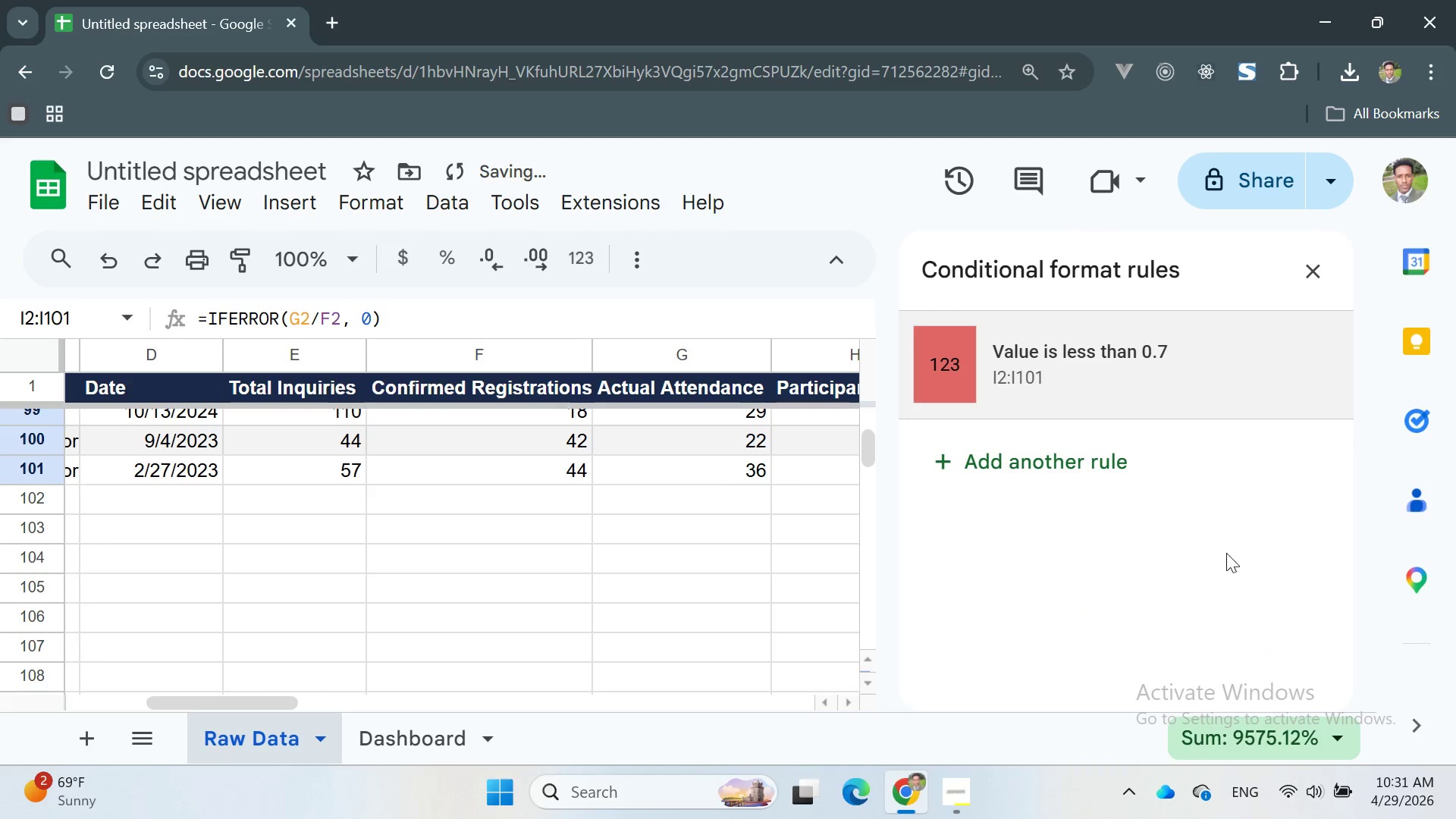 
scroll: coordinate [1226, 544], scroll_direction: up, amount: 3.0
 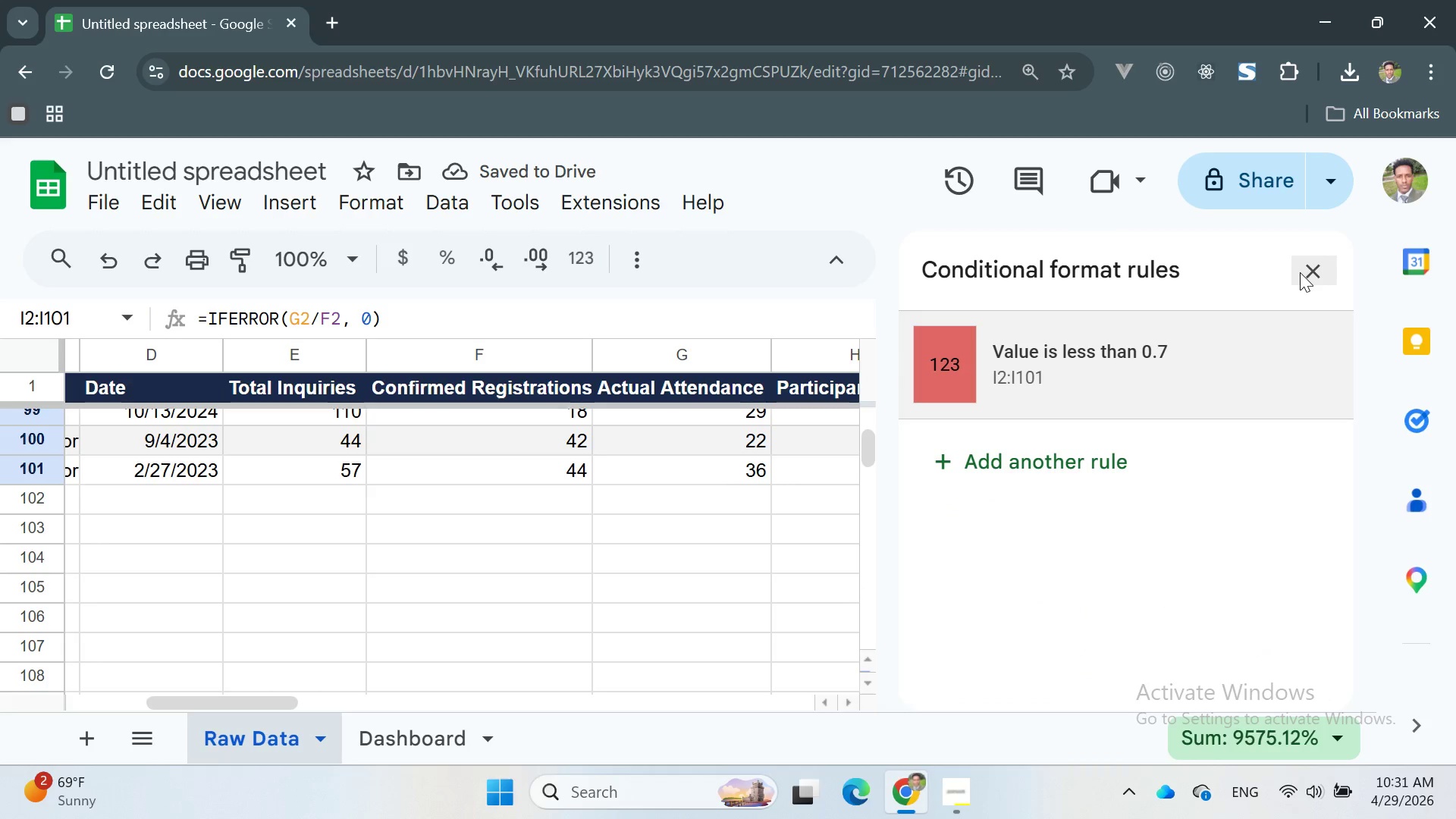 
left_click([1303, 268])
 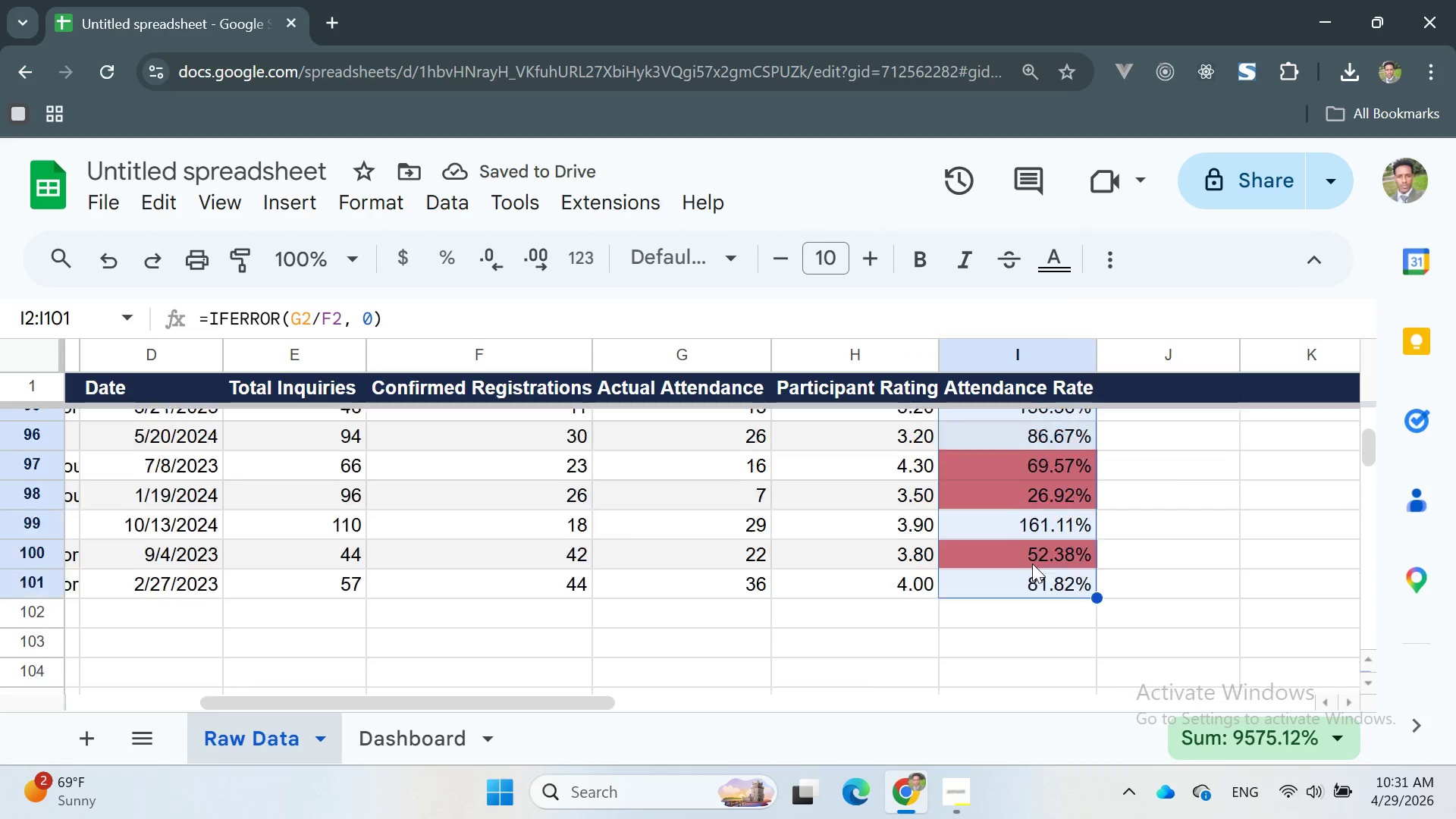 
scroll: coordinate [1087, 502], scroll_direction: up, amount: 41.0
 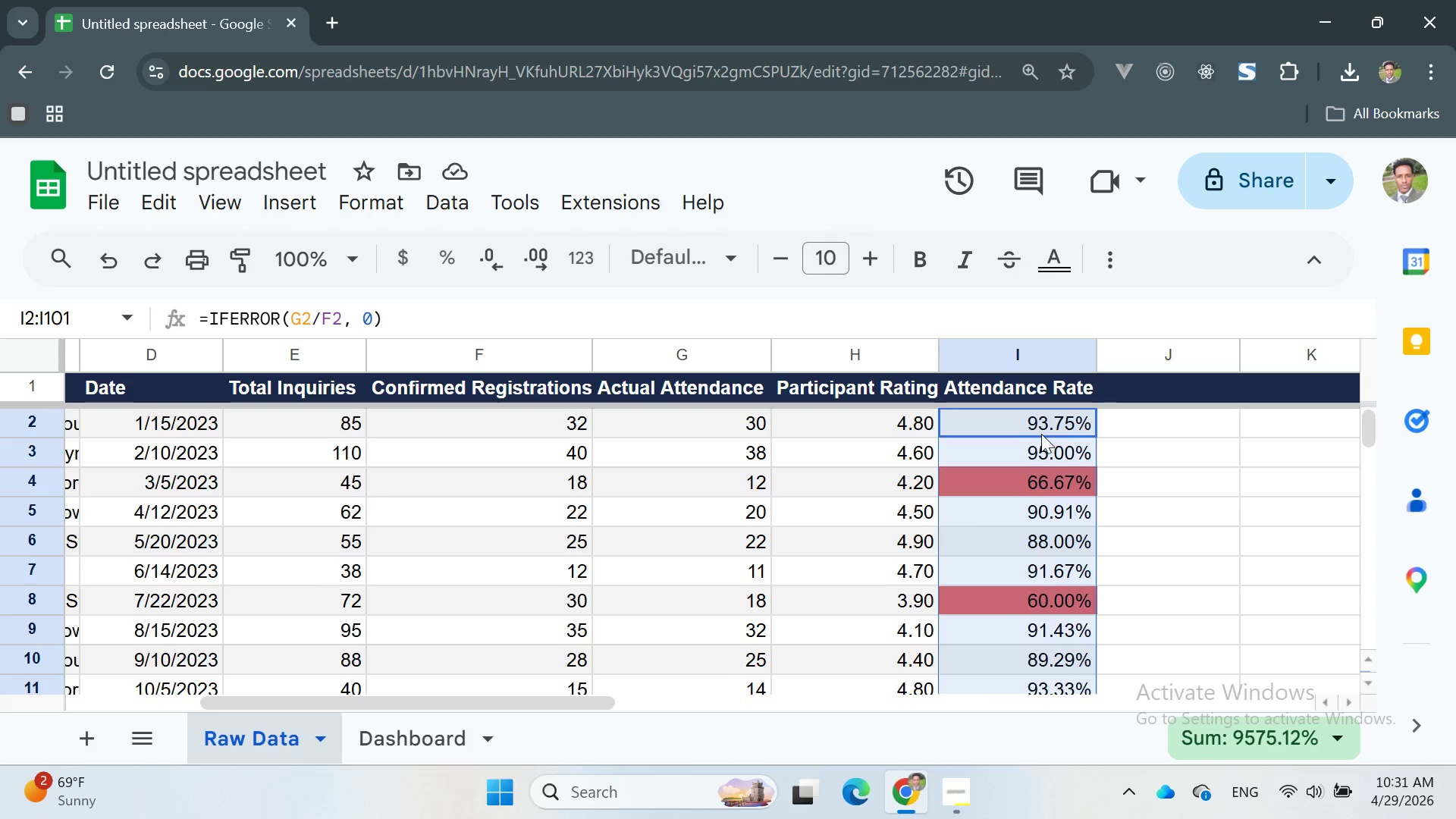 
wait(7.86)
 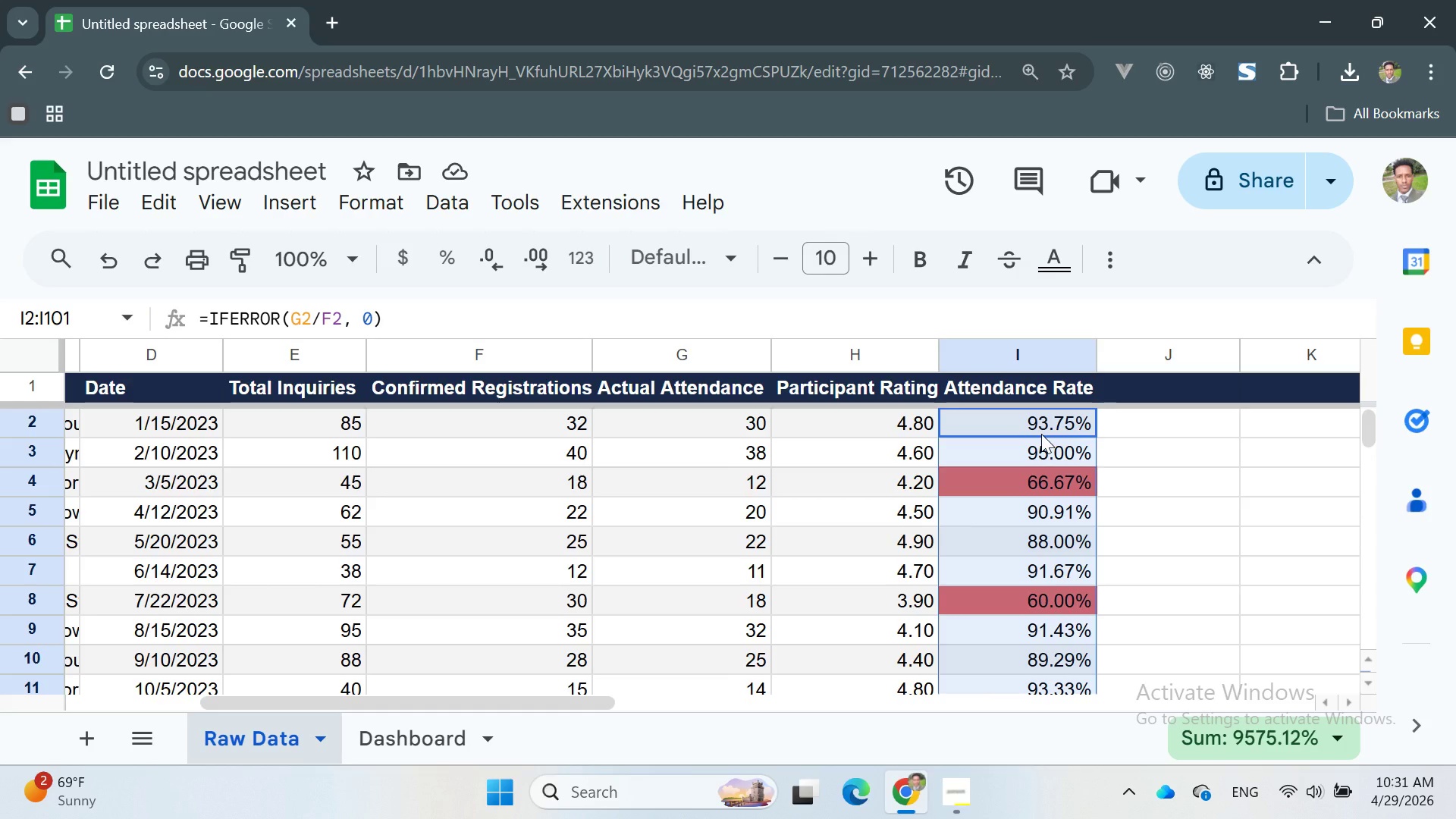 
scroll: coordinate [1070, 502], scroll_direction: down, amount: 2.0
 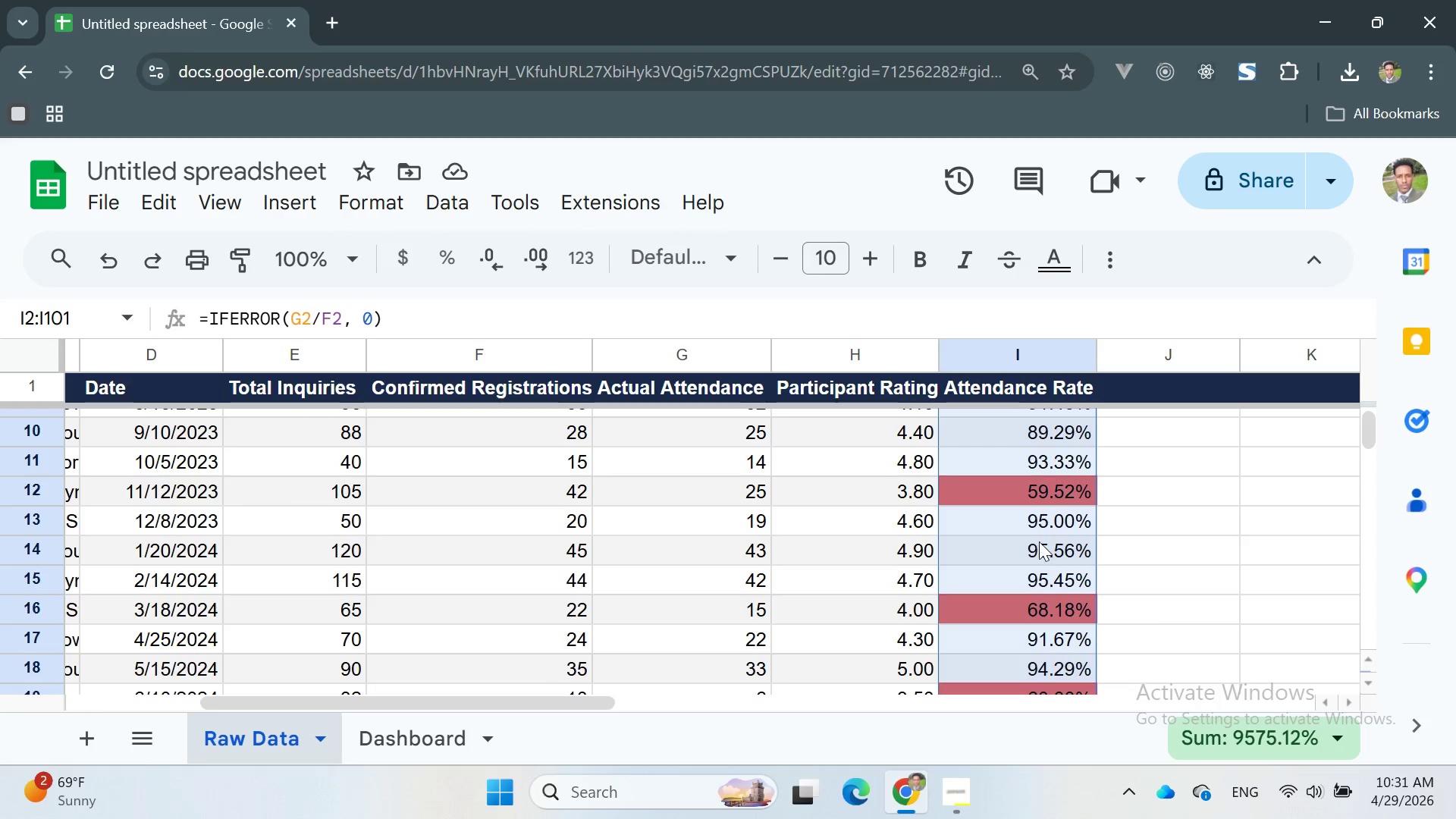 
left_click([440, 744])
 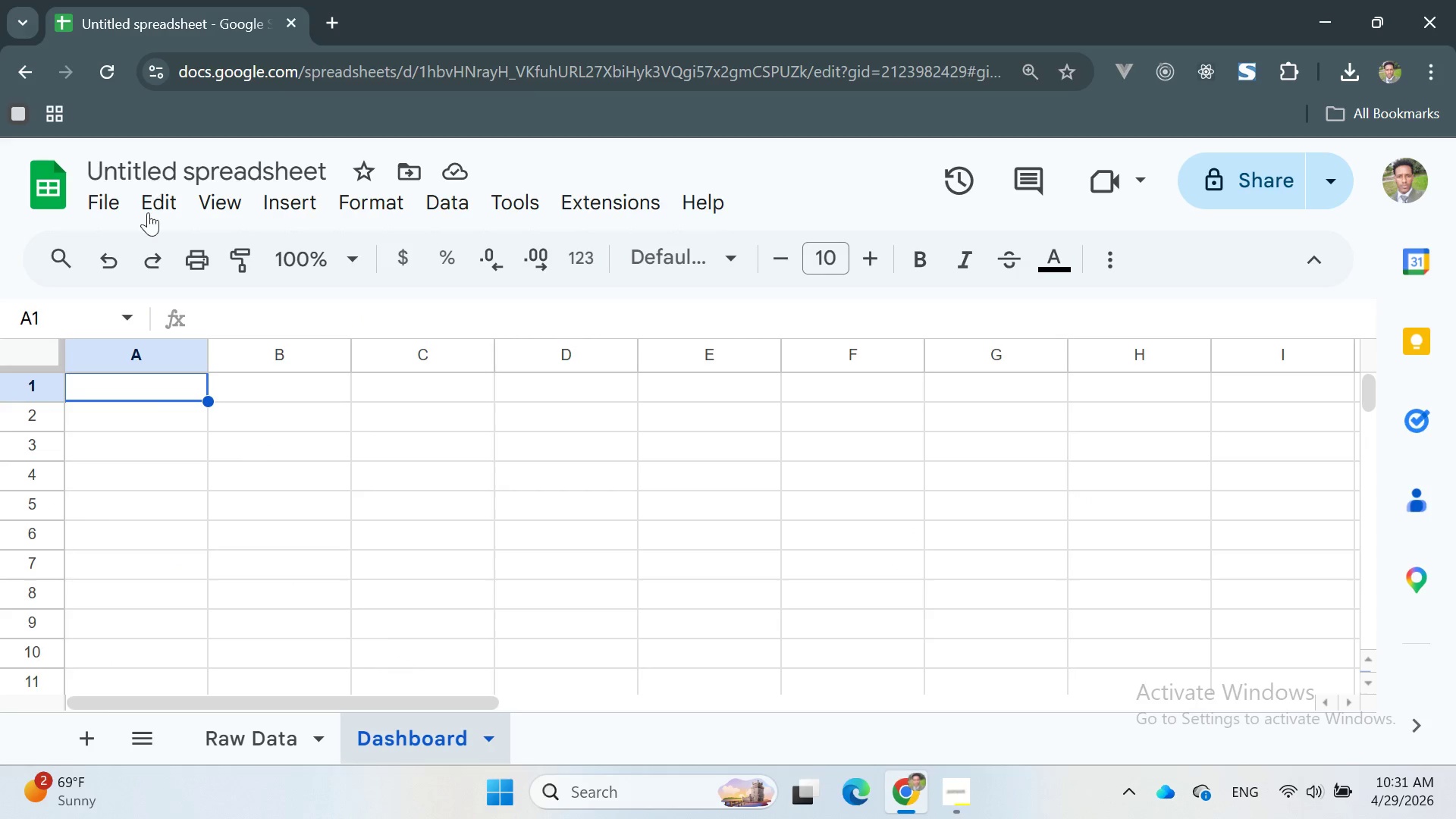 
left_click([253, 415])
 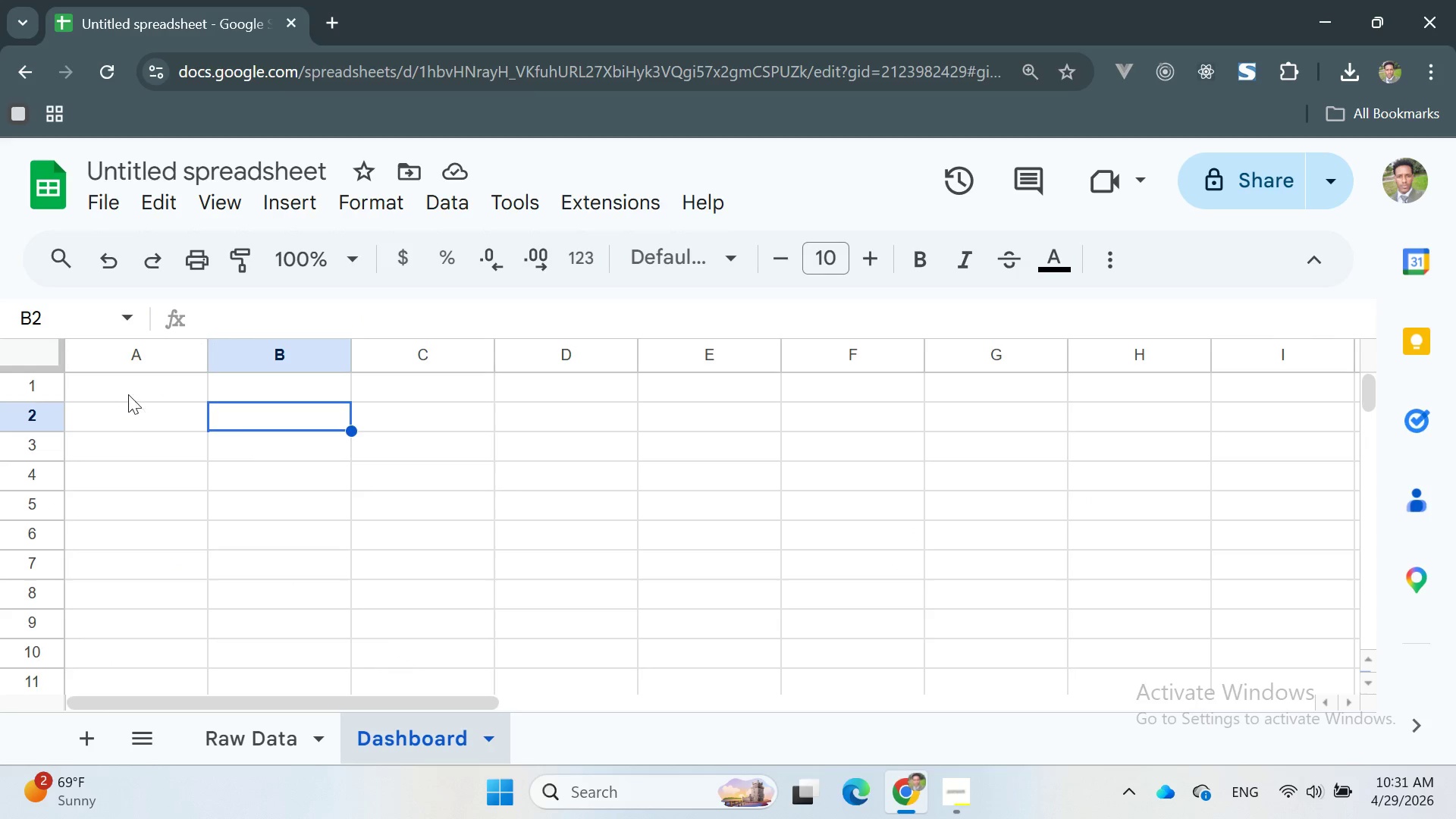 
left_click([121, 386])
 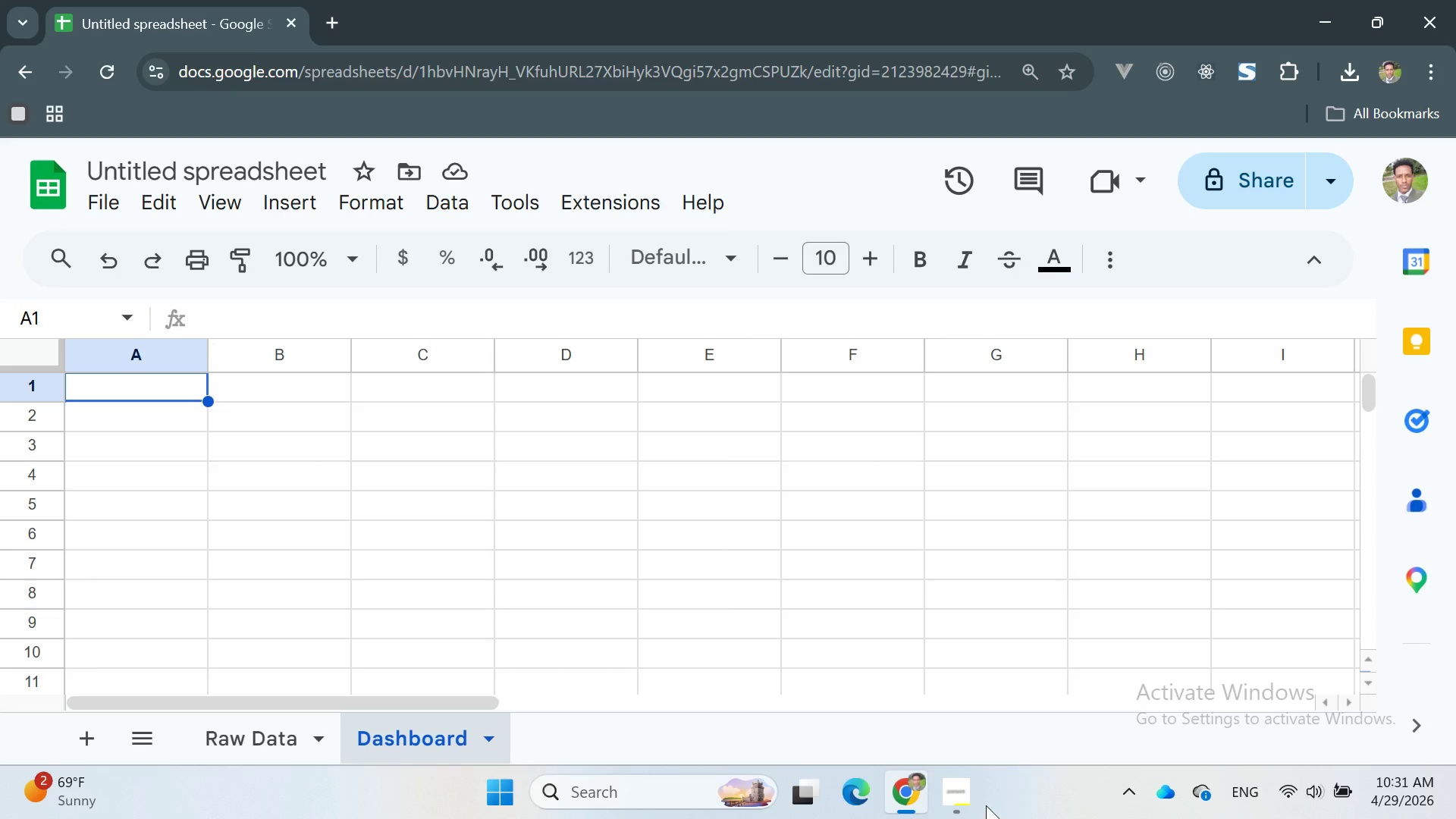 
left_click([950, 790])